 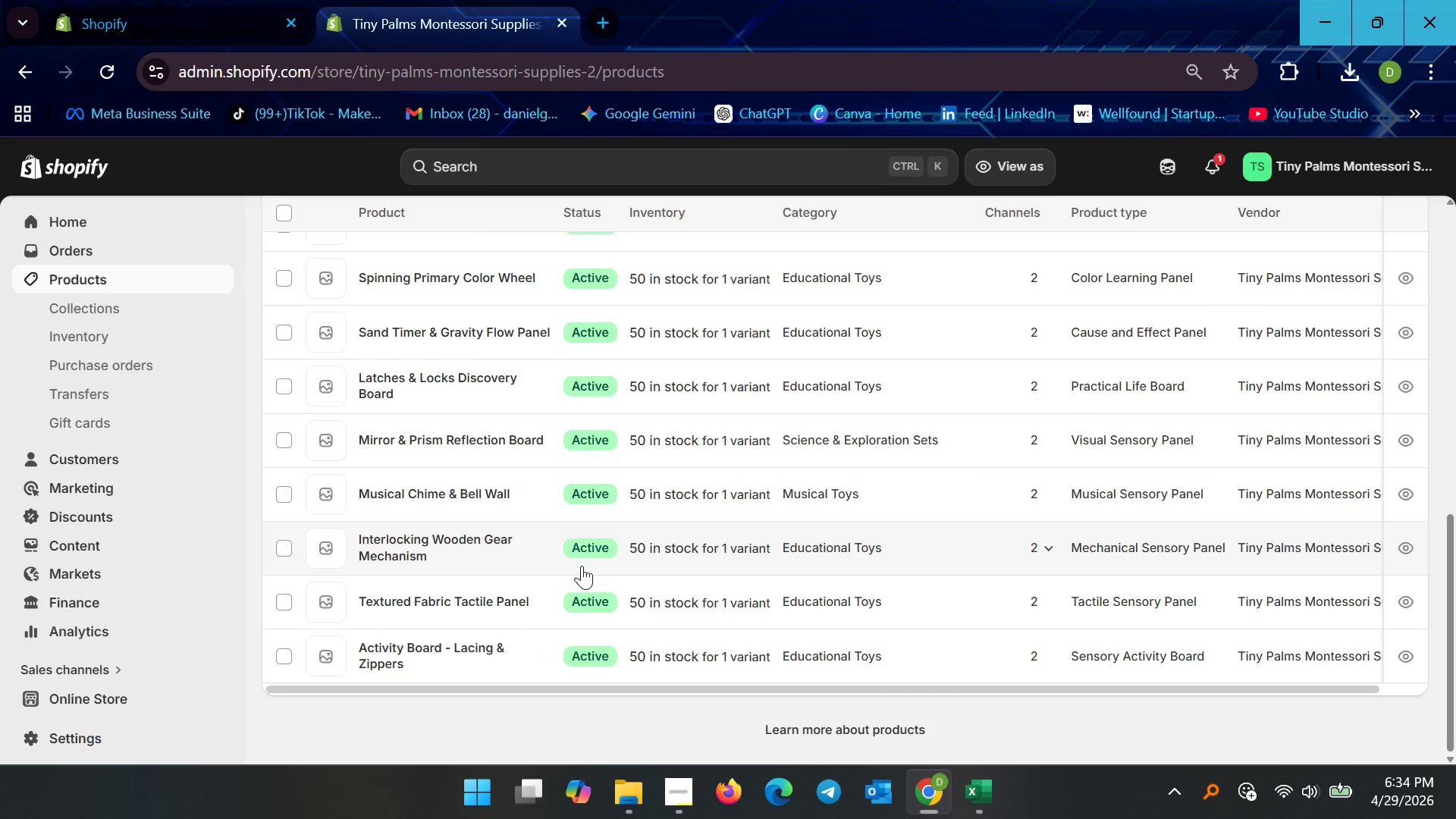 
scroll: coordinate [747, 522], scroll_direction: down, amount: 5.0
 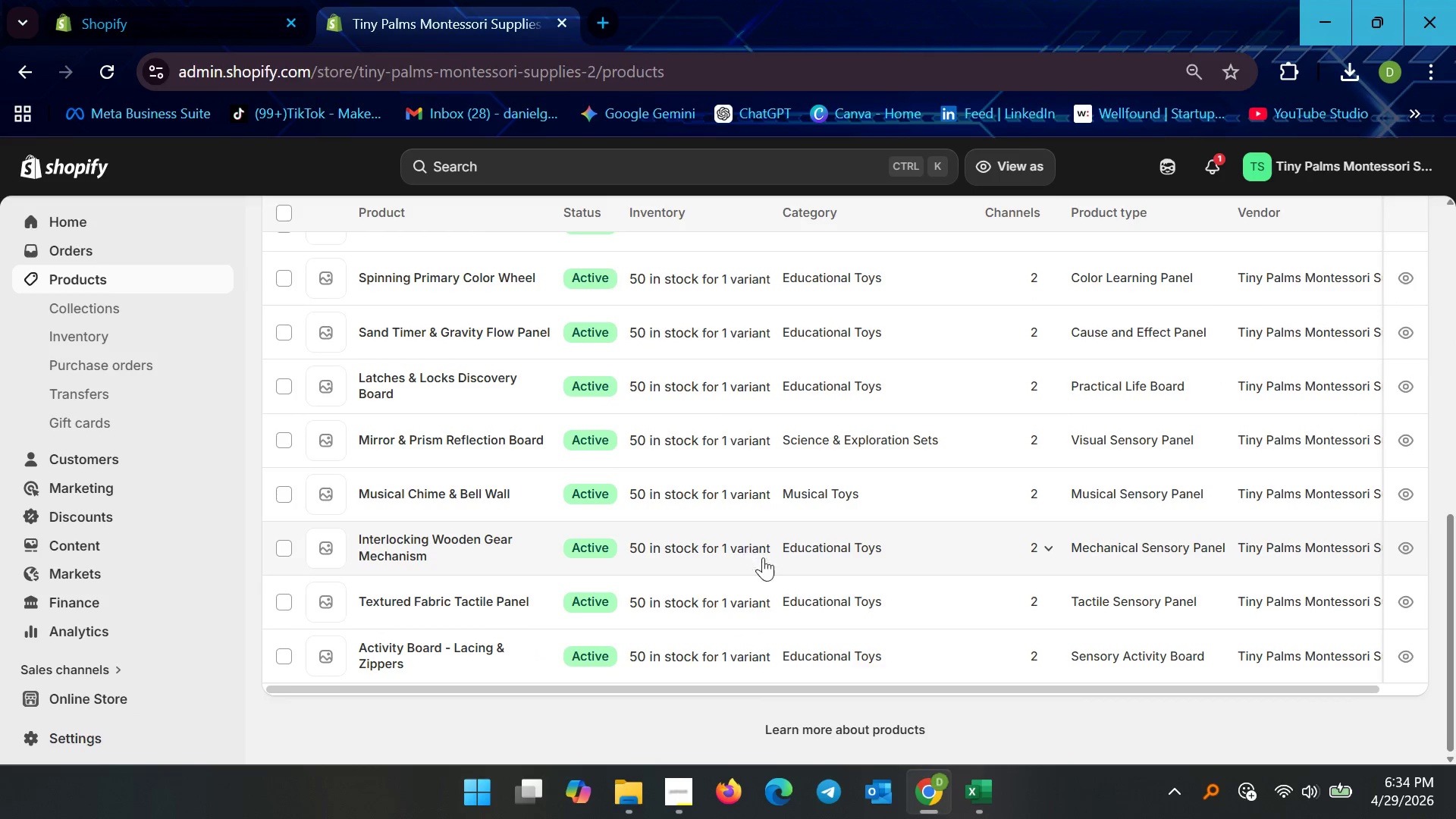 
scroll: coordinate [764, 540], scroll_direction: up, amount: 7.0
 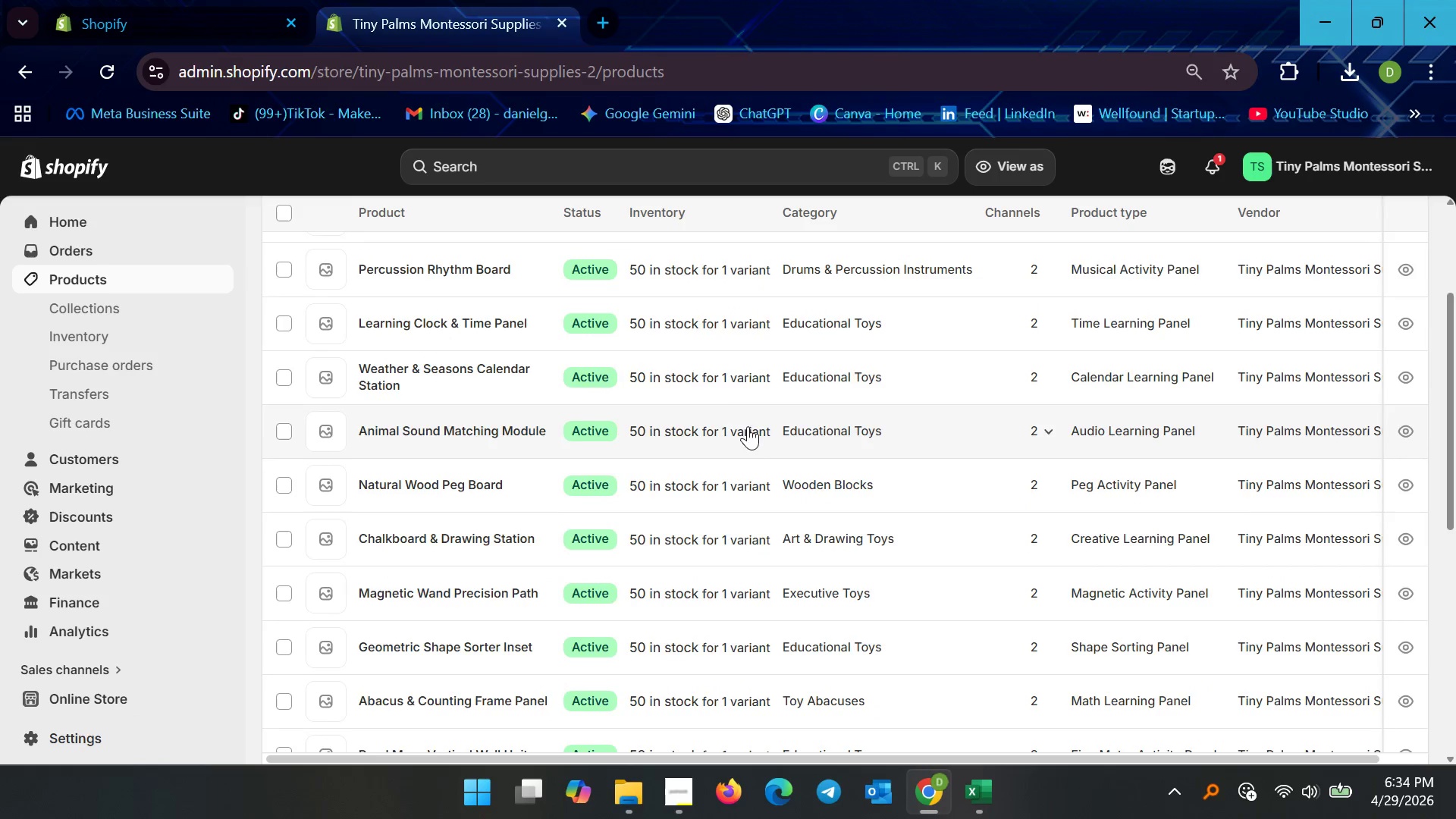 
scroll: coordinate [724, 474], scroll_direction: down, amount: 13.0
 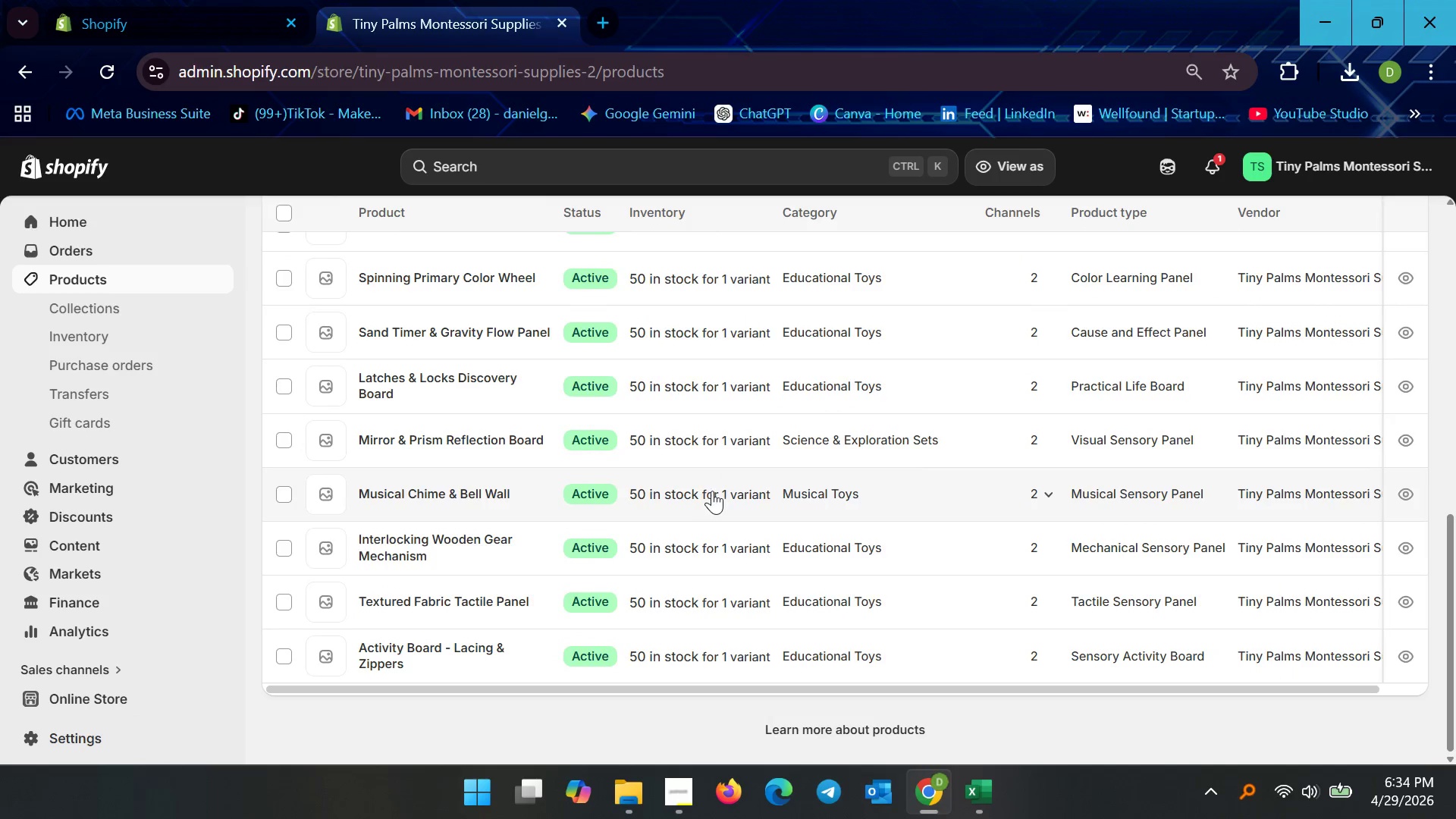 
scroll: coordinate [712, 491], scroll_direction: up, amount: 1.0
 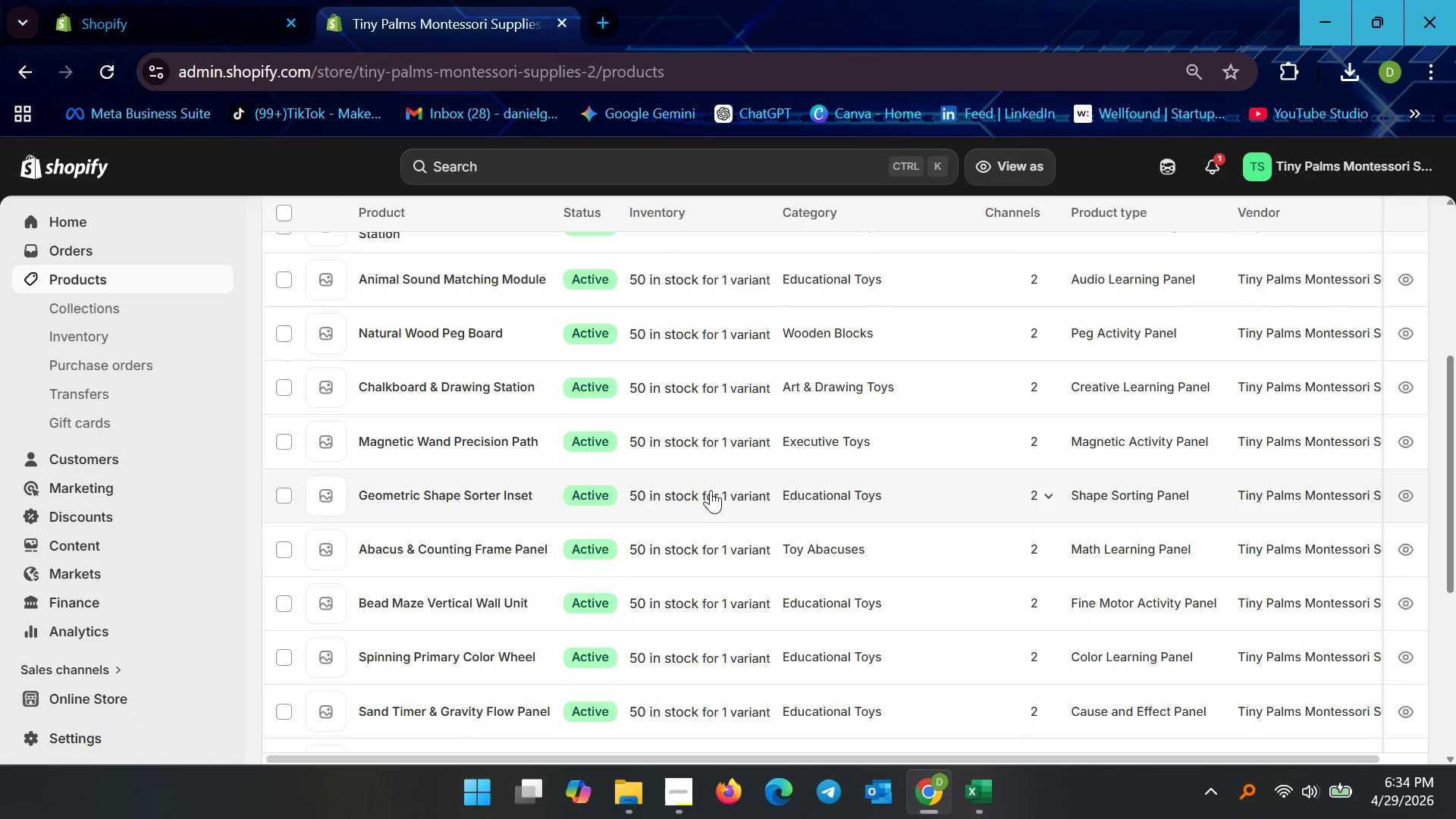 
left_click([620, 389])
 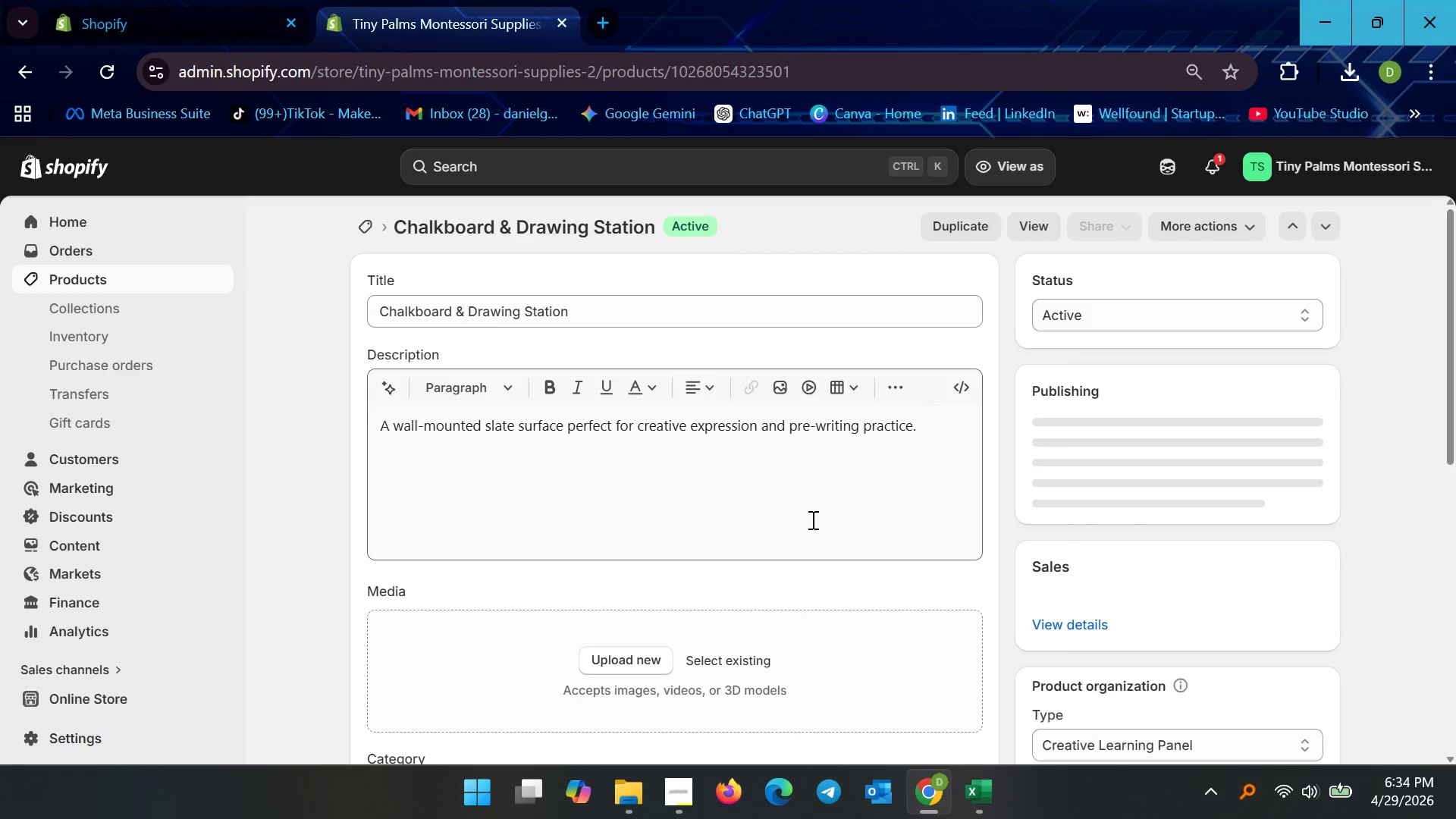 
scroll: coordinate [663, 479], scroll_direction: down, amount: 15.0
 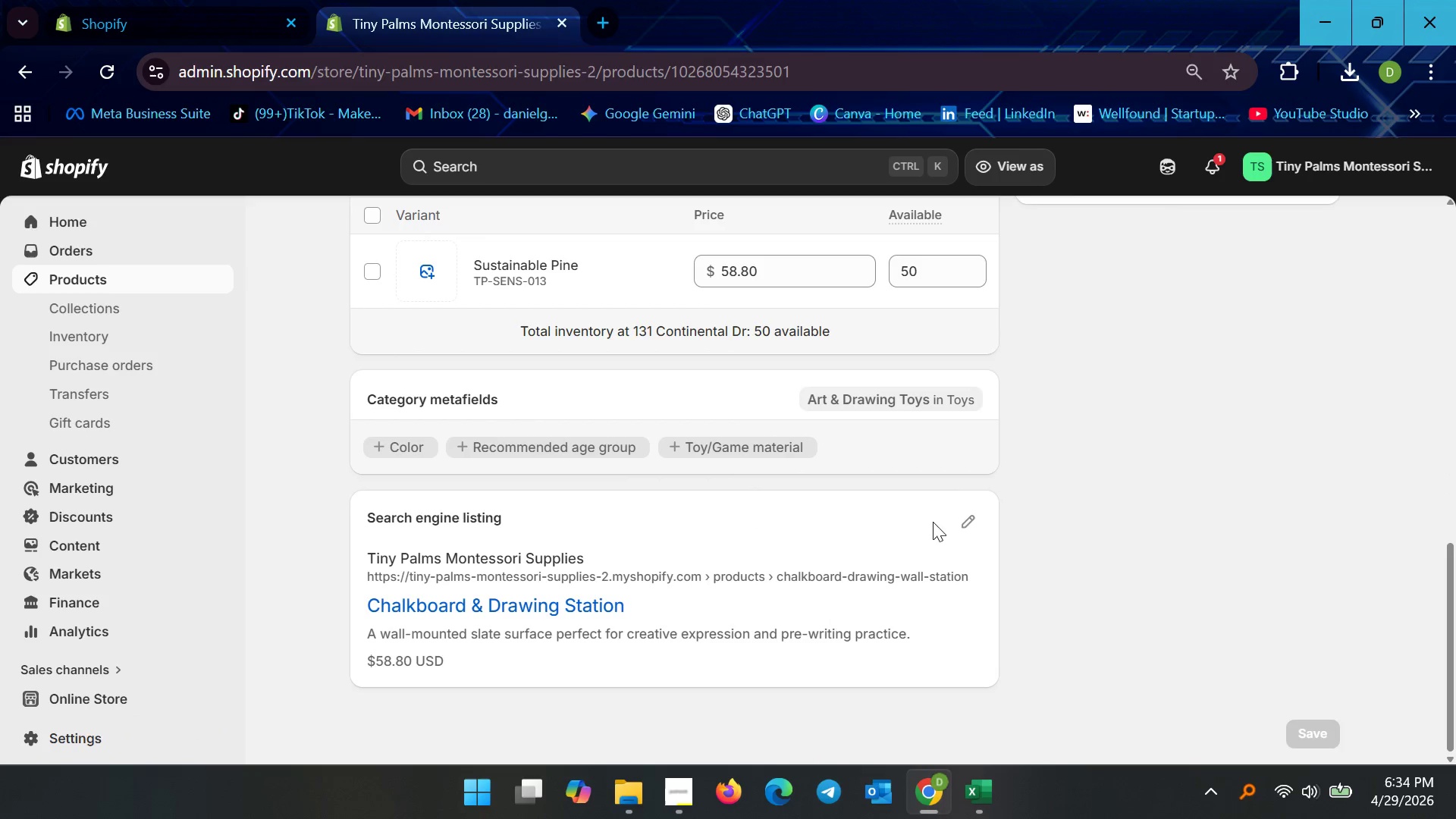 
left_click([973, 523])
 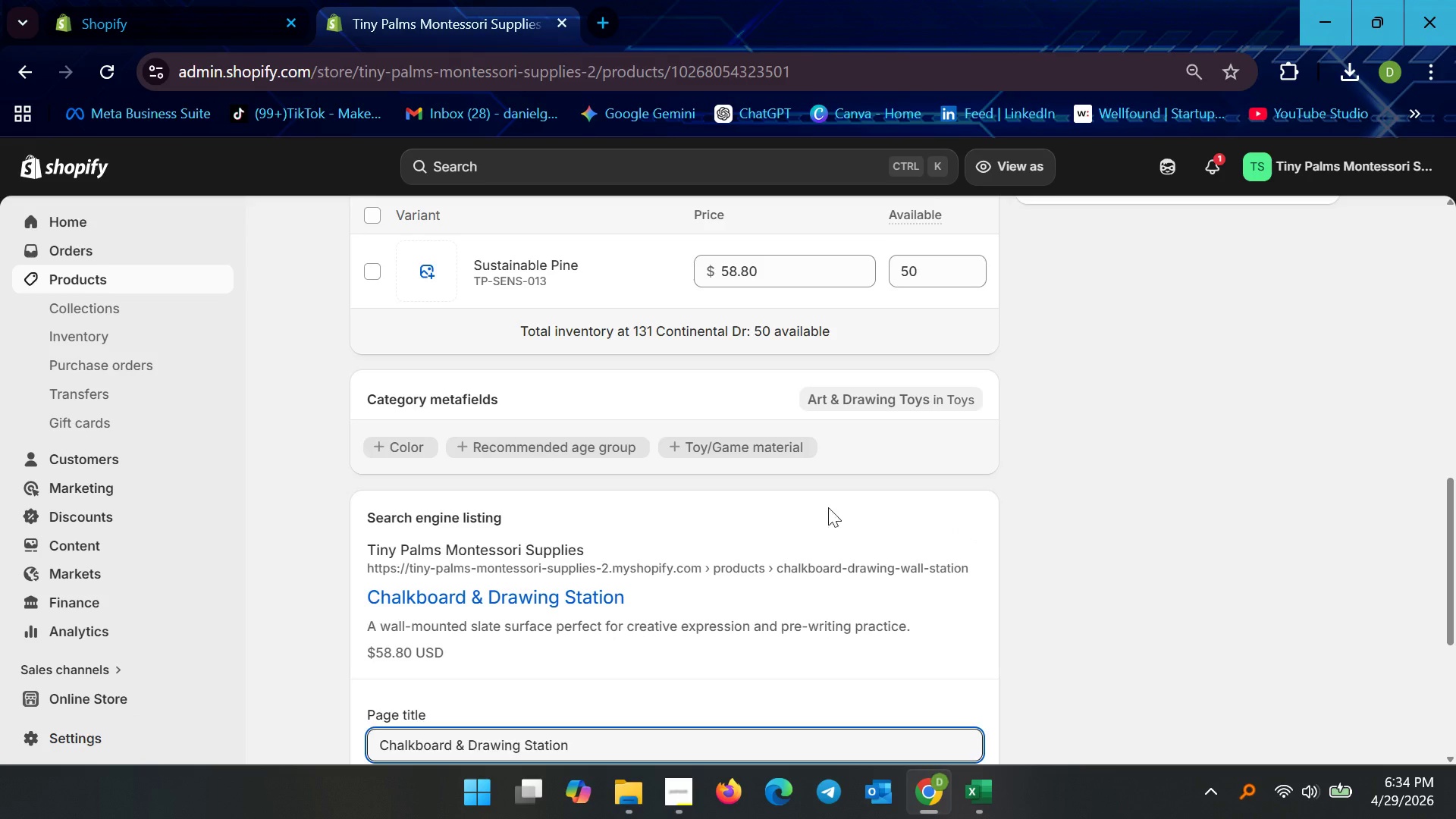 
scroll: coordinate [803, 510], scroll_direction: down, amount: 6.0
 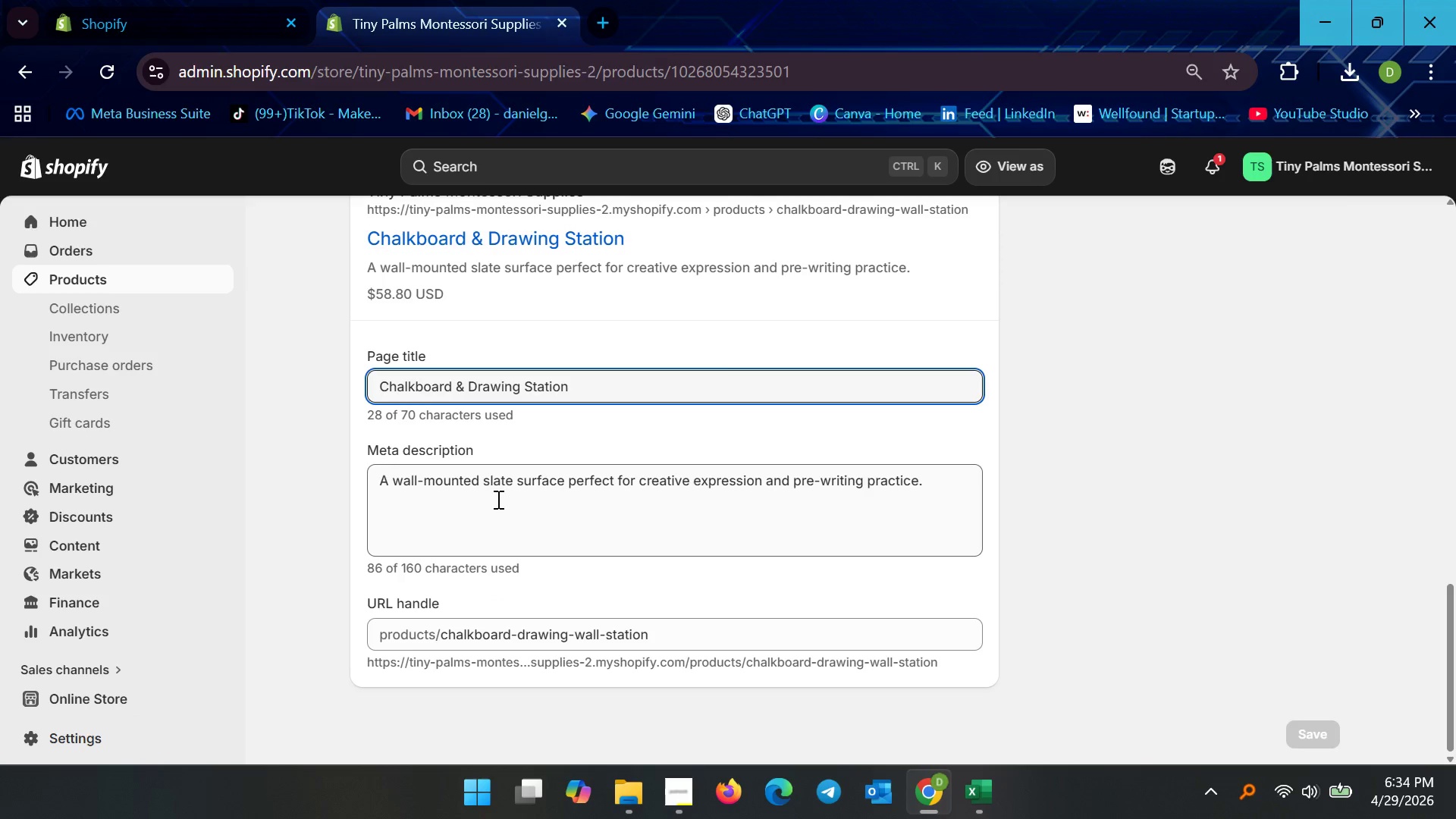 
left_click([495, 497])
 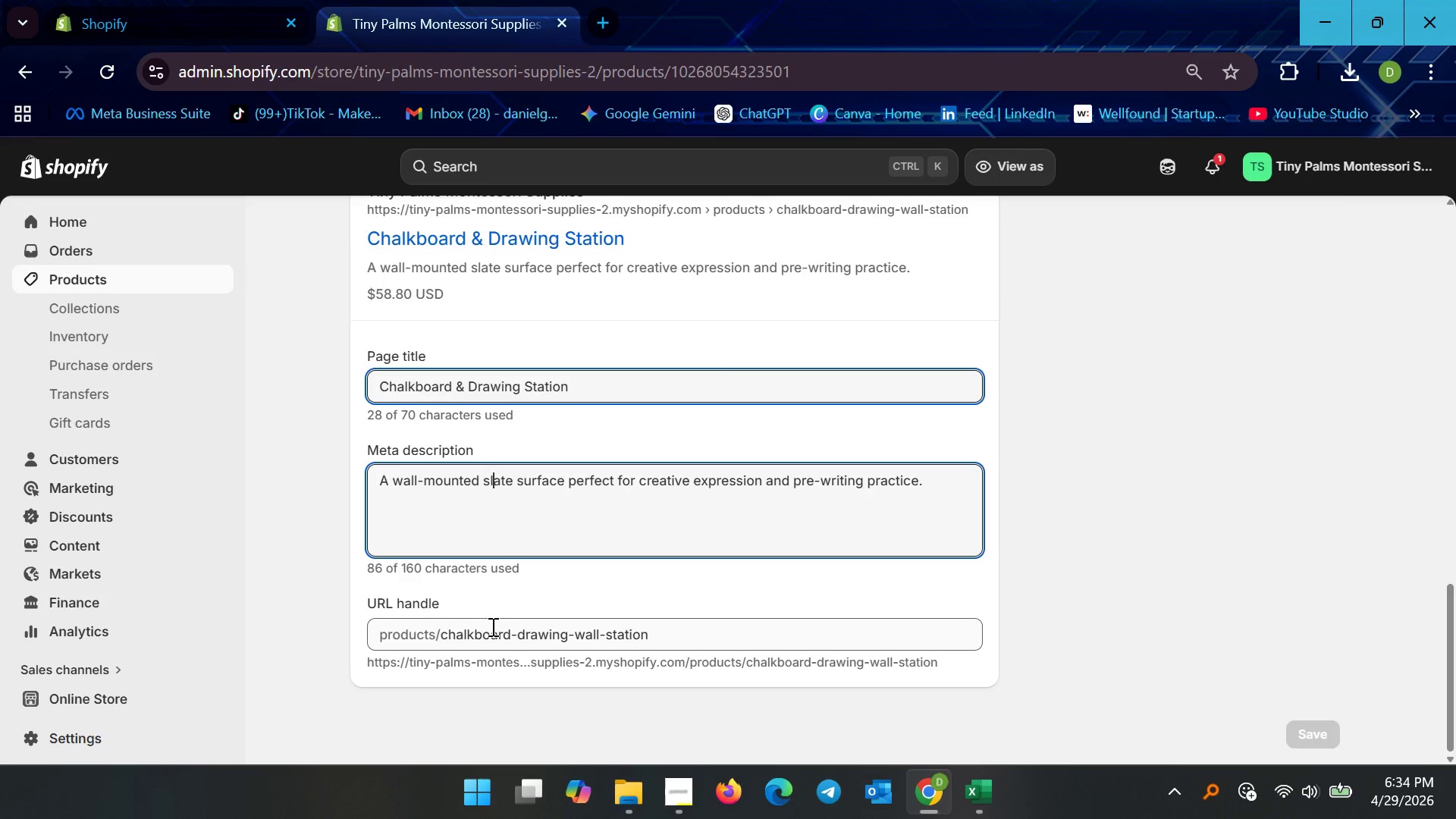 
left_click([1208, 431])
 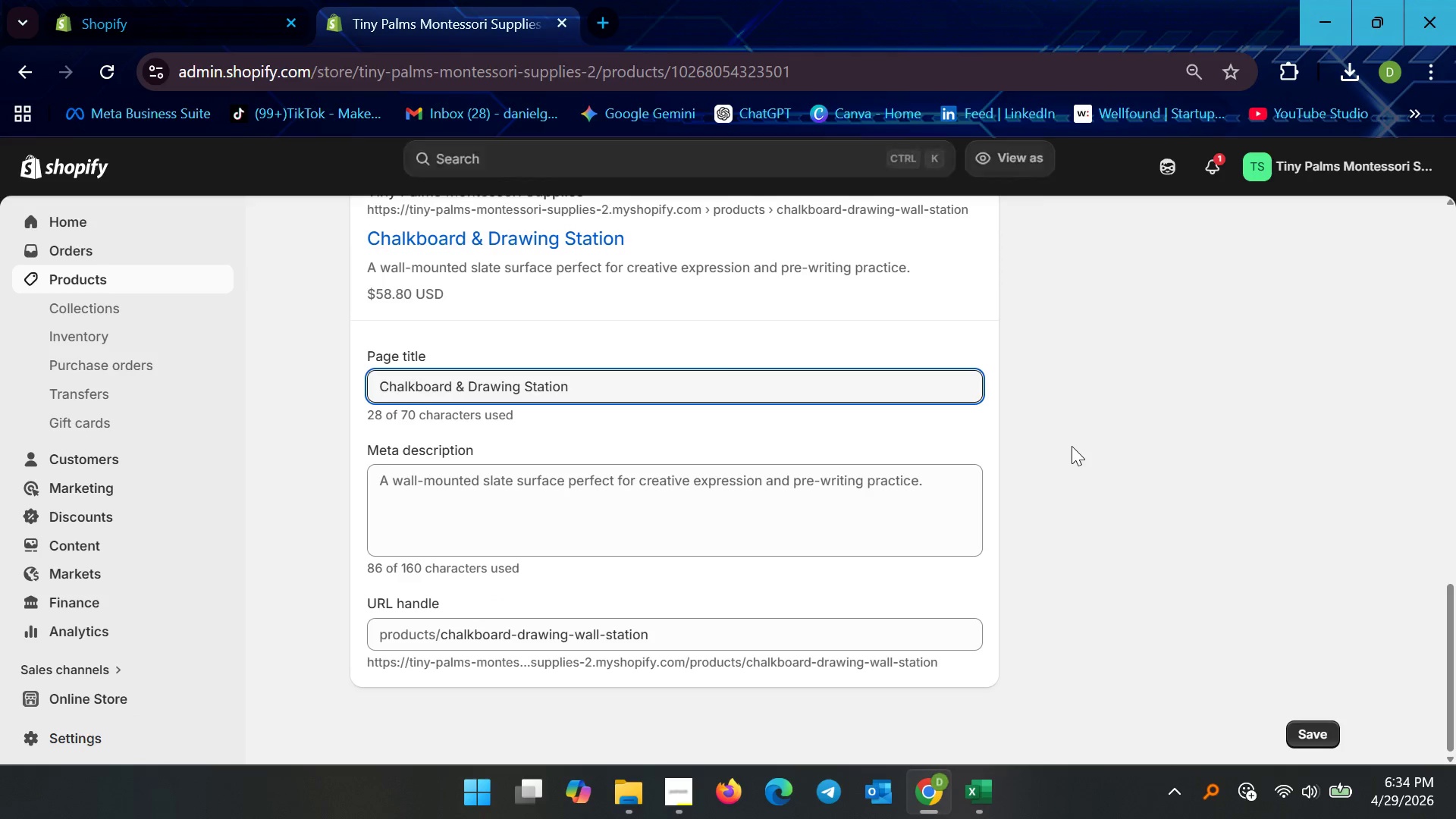 
left_click([1017, 162])
 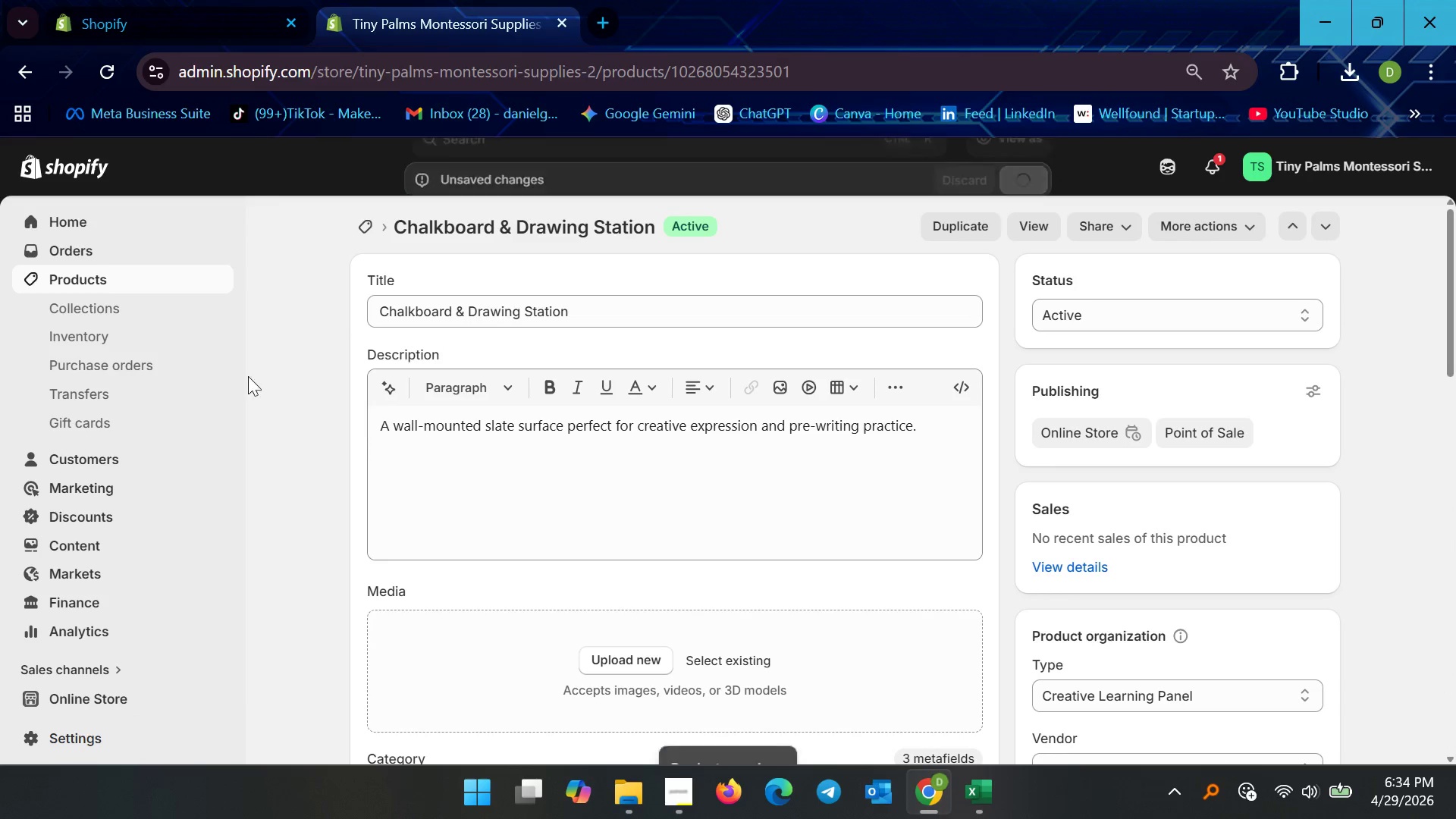 
scroll: coordinate [1048, 402], scroll_direction: up, amount: 19.0
 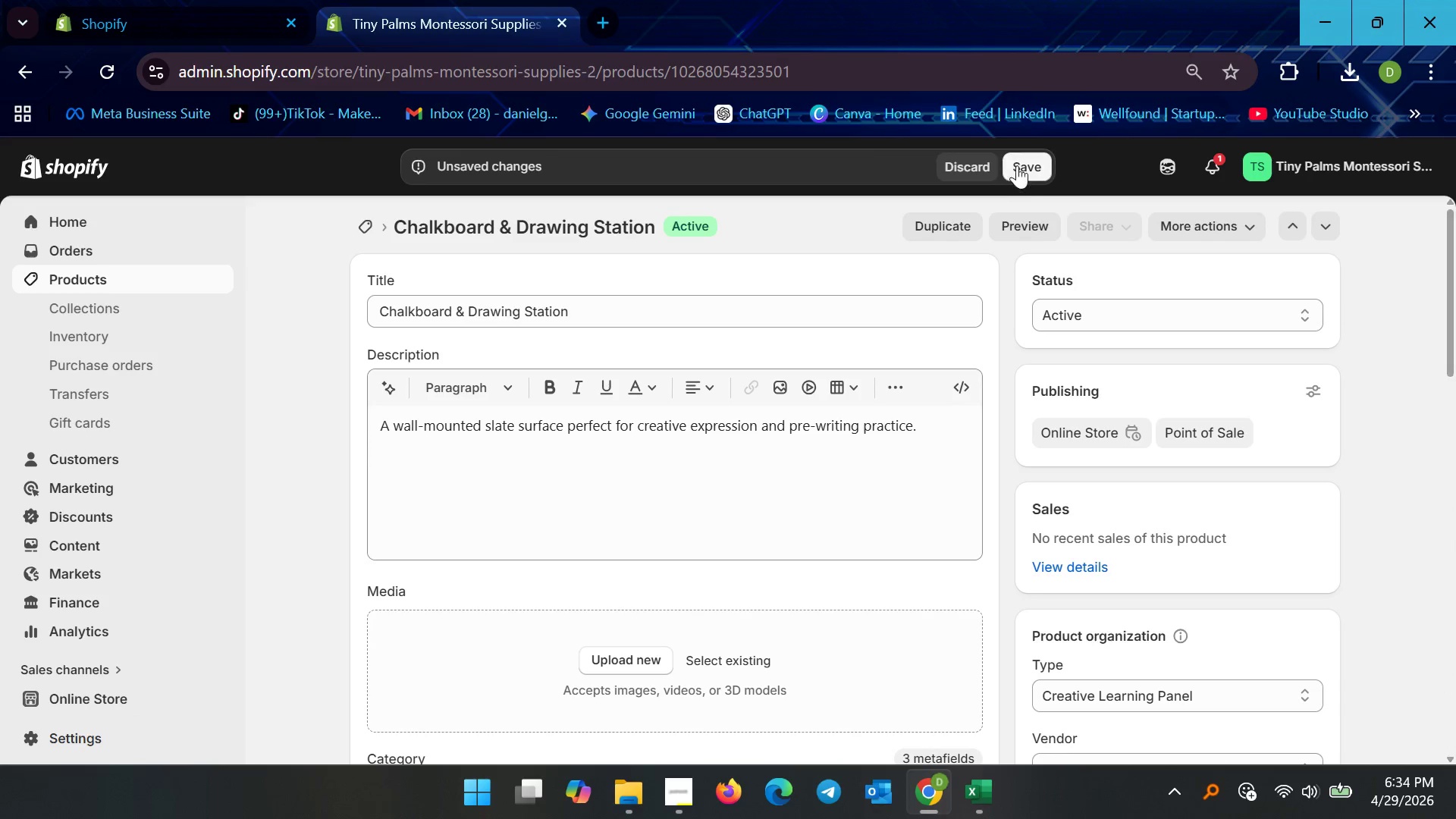 
left_click([68, 285])
 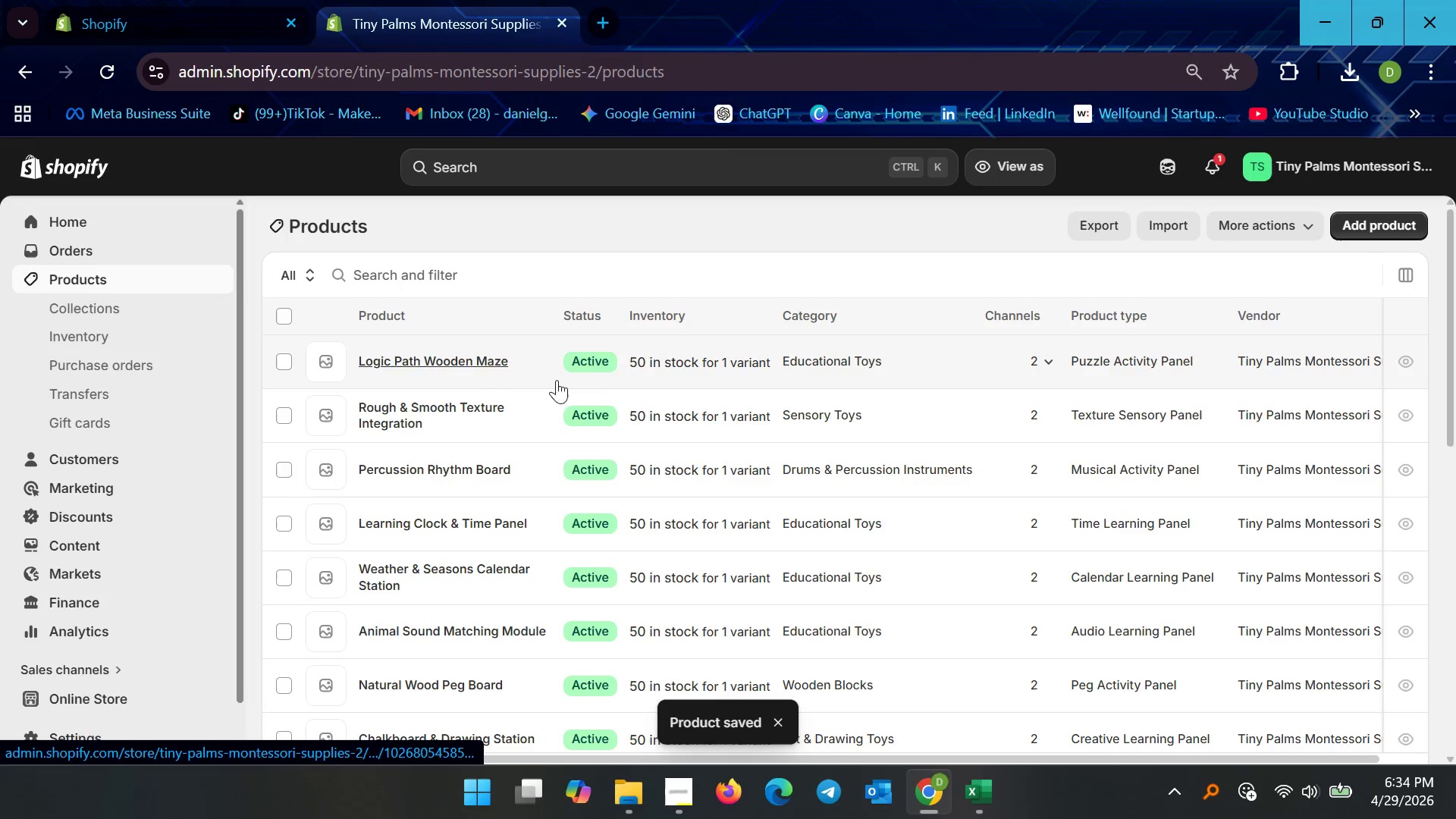 
scroll: coordinate [866, 530], scroll_direction: down, amount: 19.0
 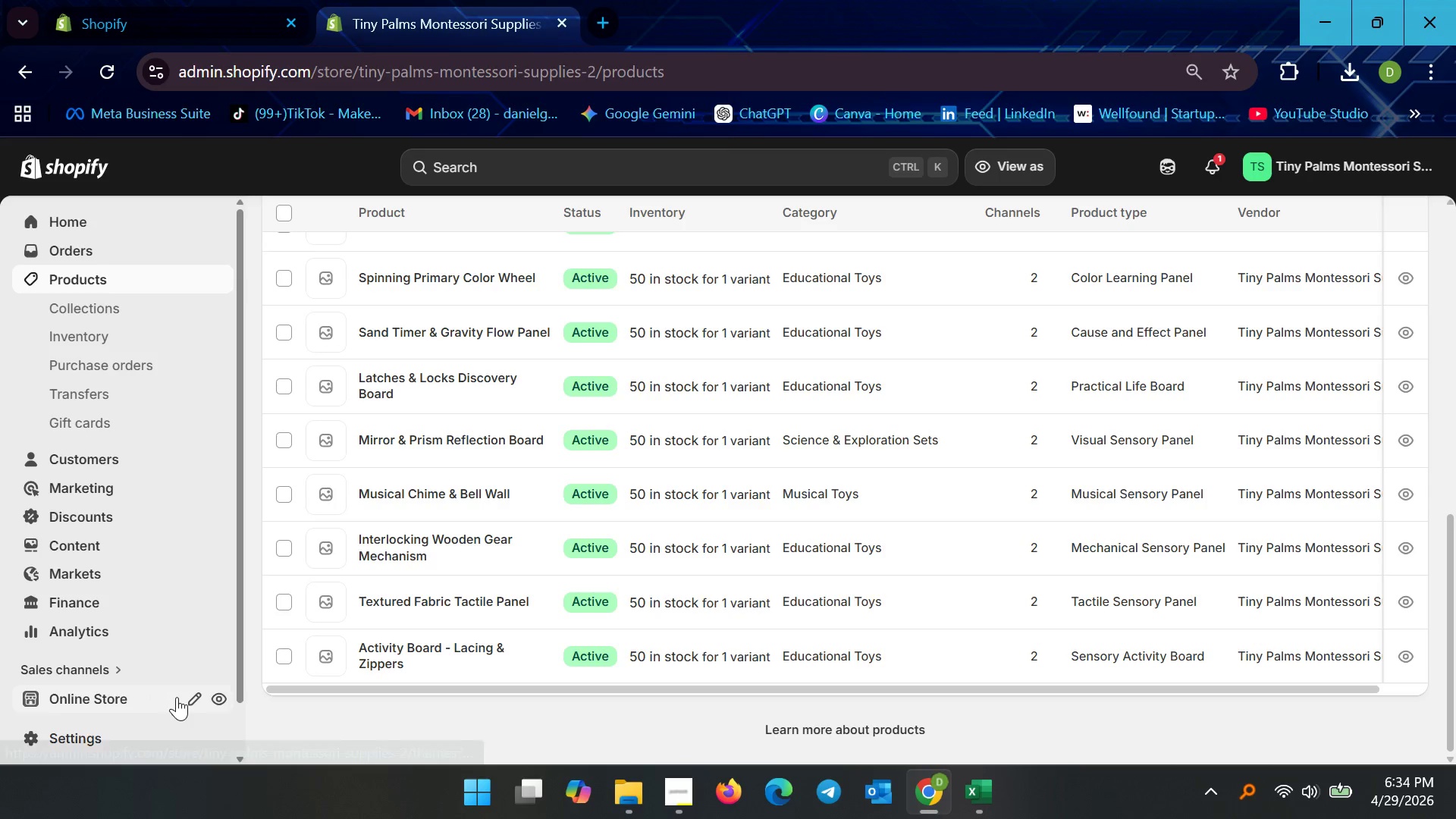 
left_click([199, 696])
 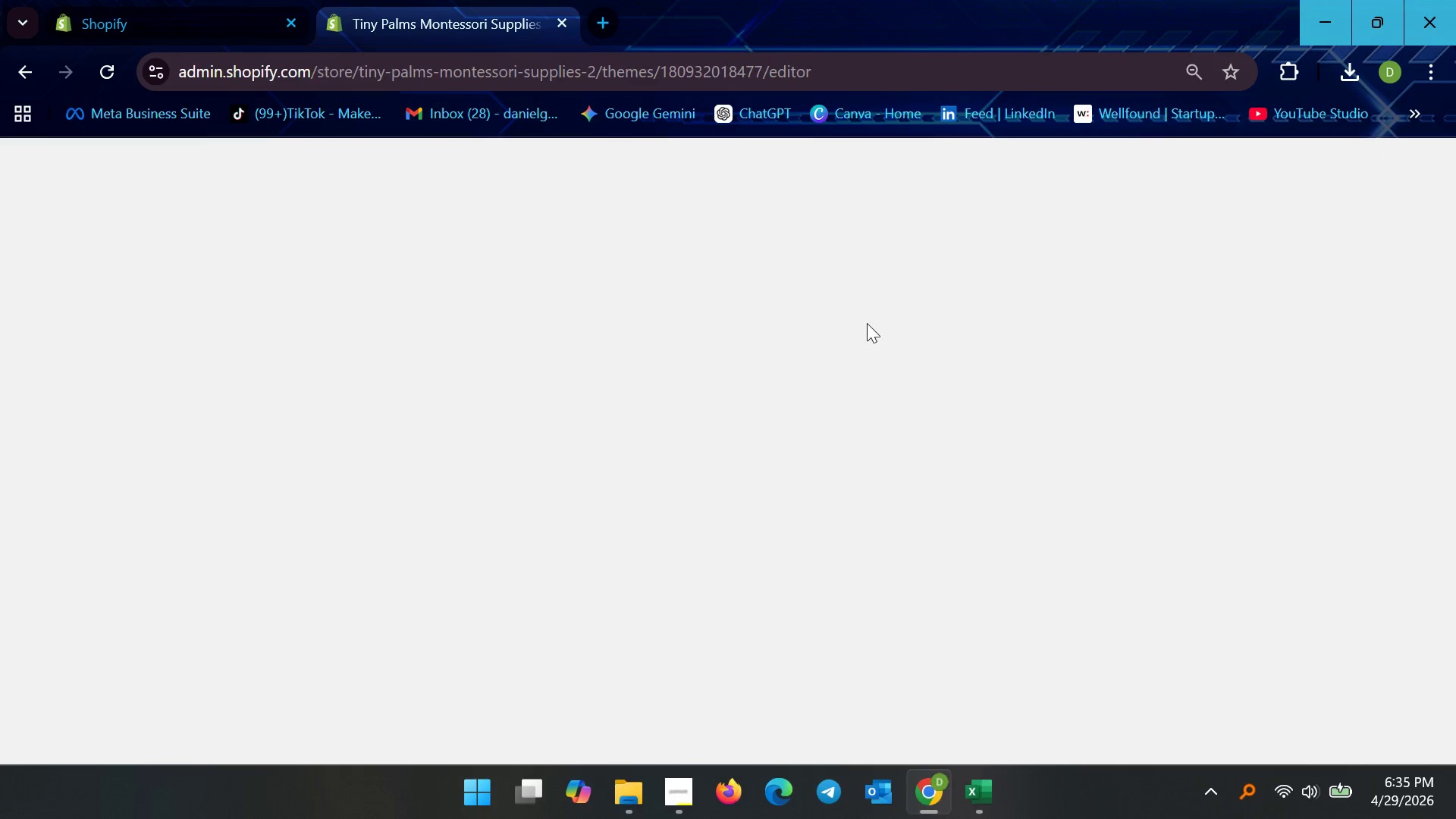 
mouse_move([770, 374])
 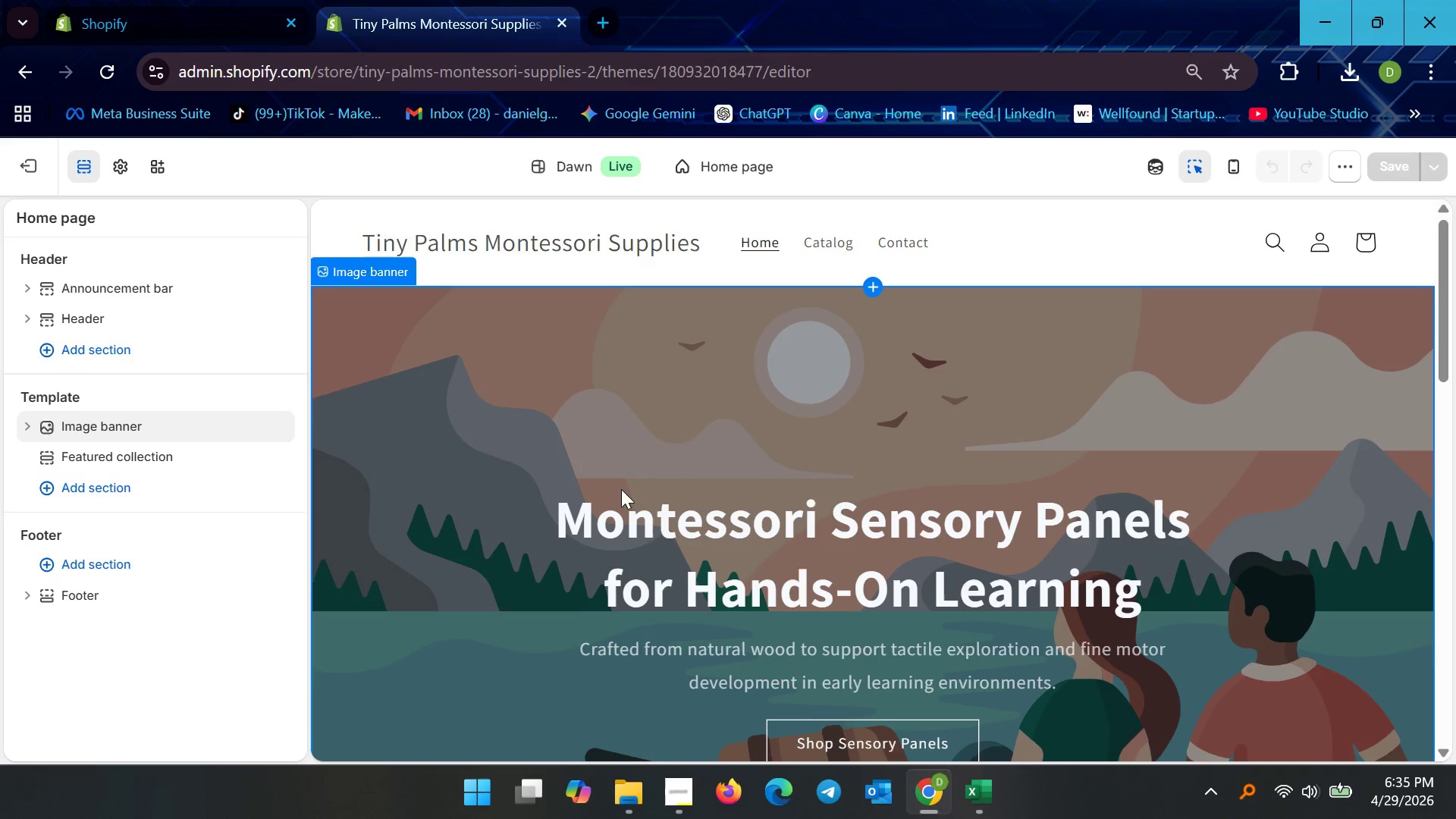 
scroll: coordinate [650, 489], scroll_direction: down, amount: 2.0
 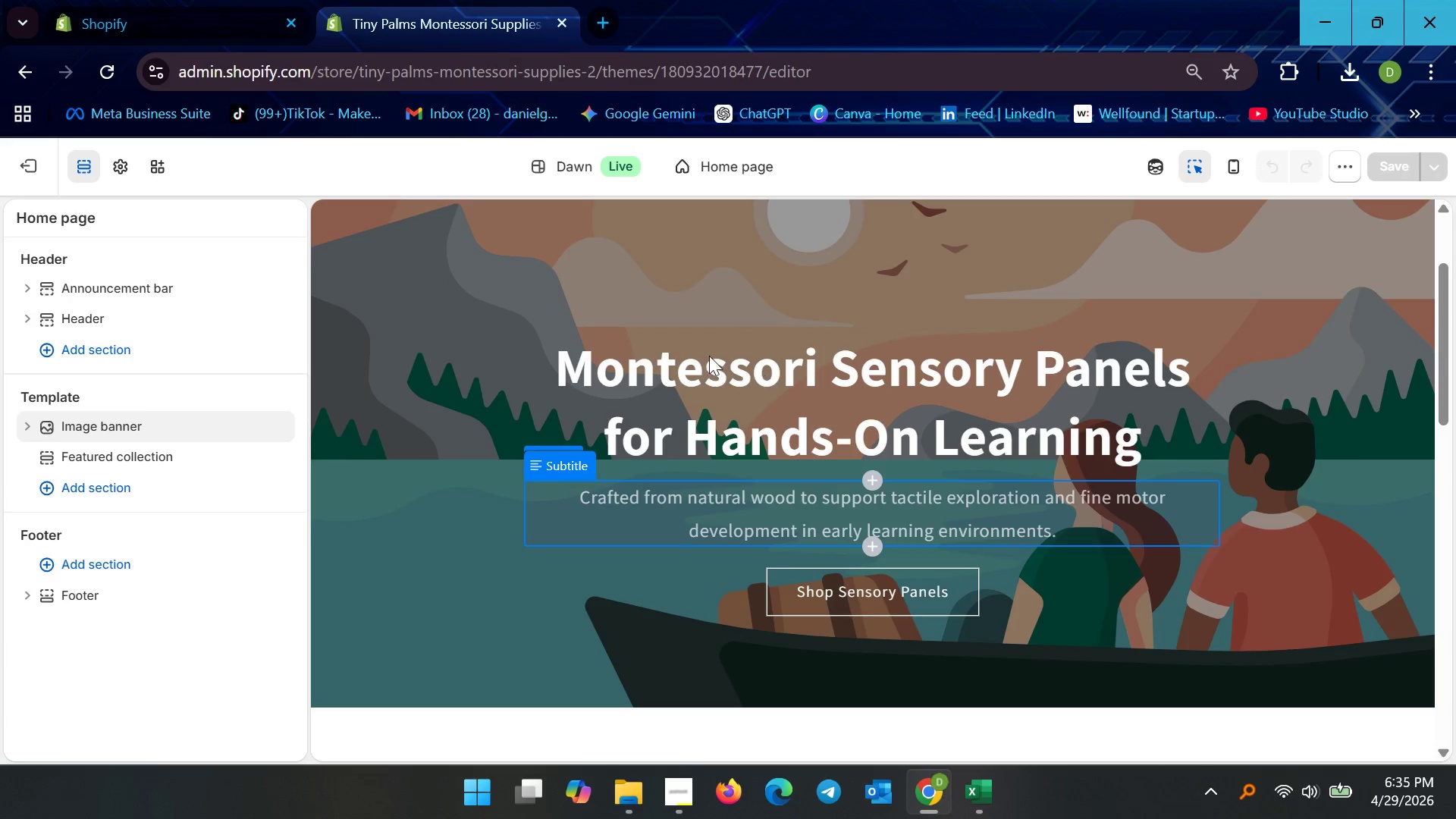 
scroll: coordinate [648, 394], scroll_direction: up, amount: 5.0
 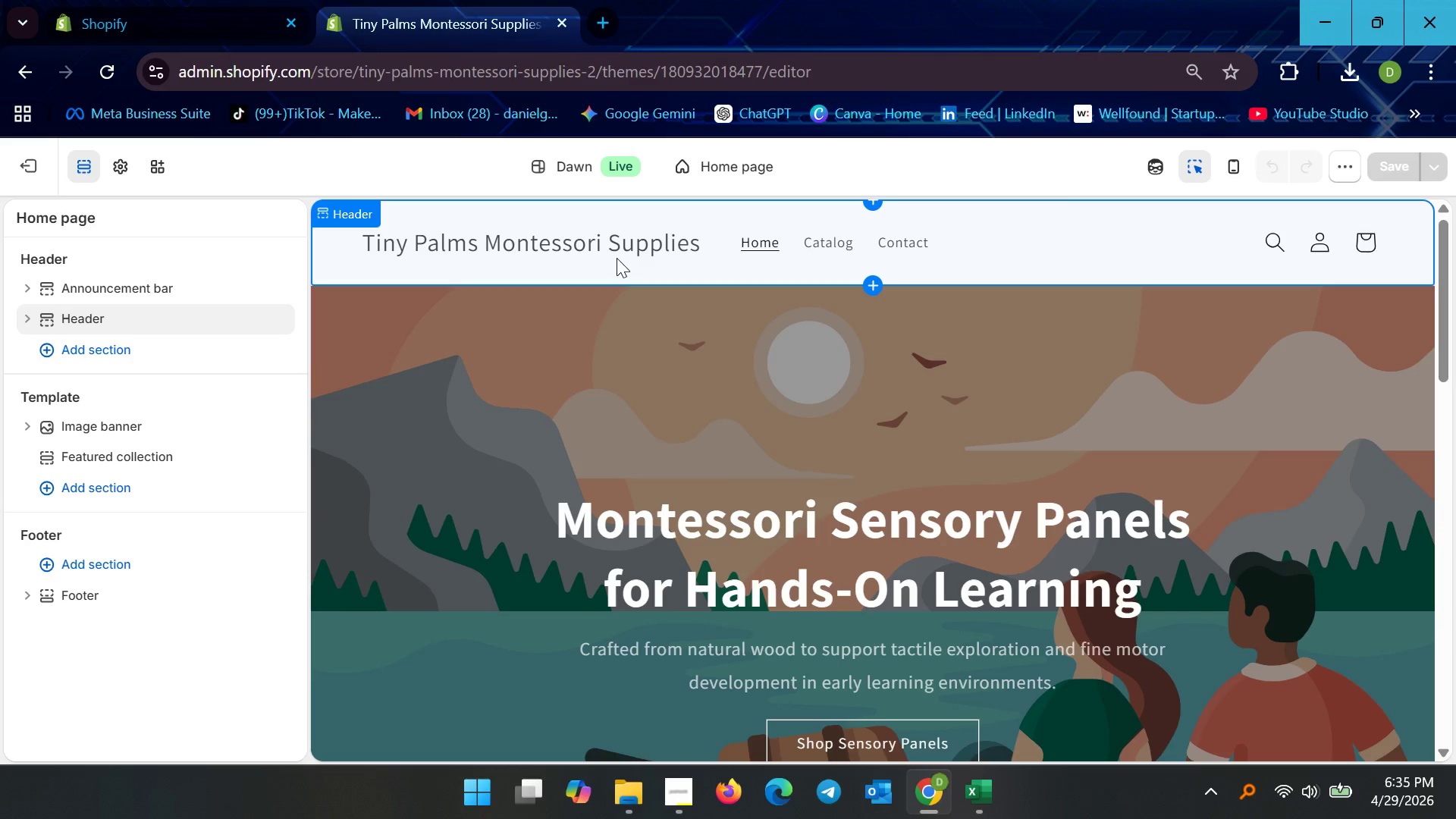 
left_click([120, 174])
 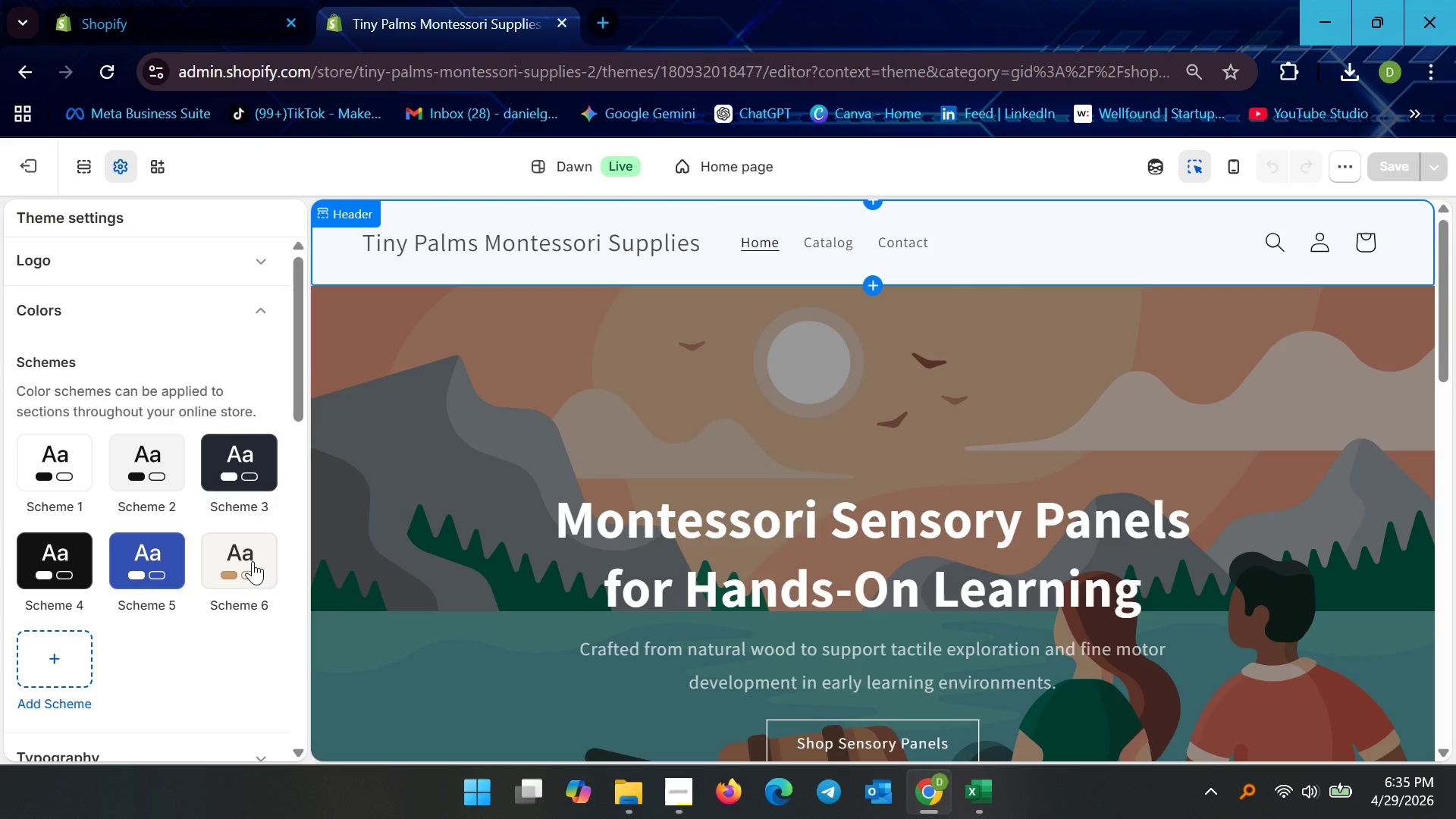 
wait(17.56)
 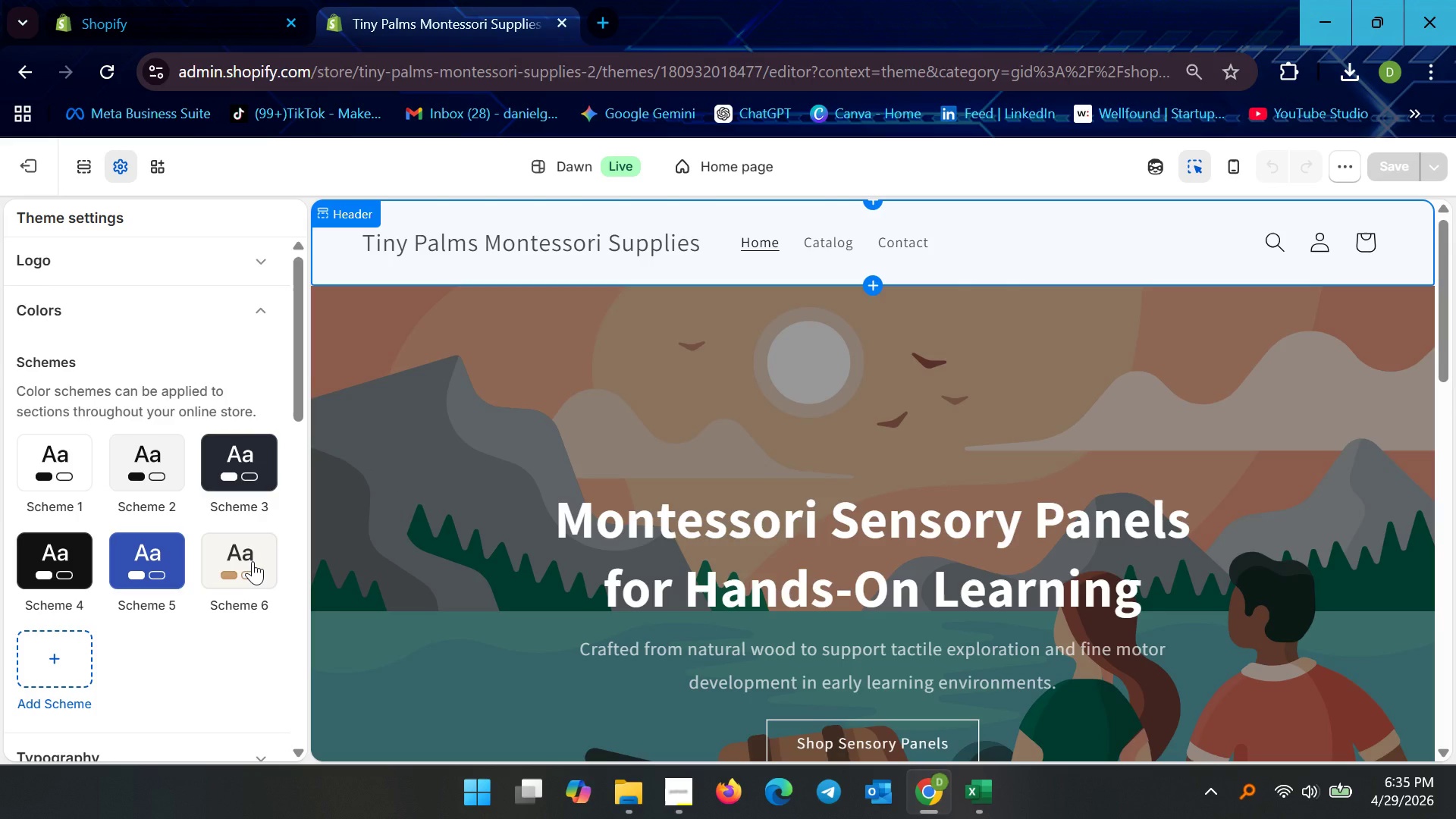 
left_click([47, 165])
 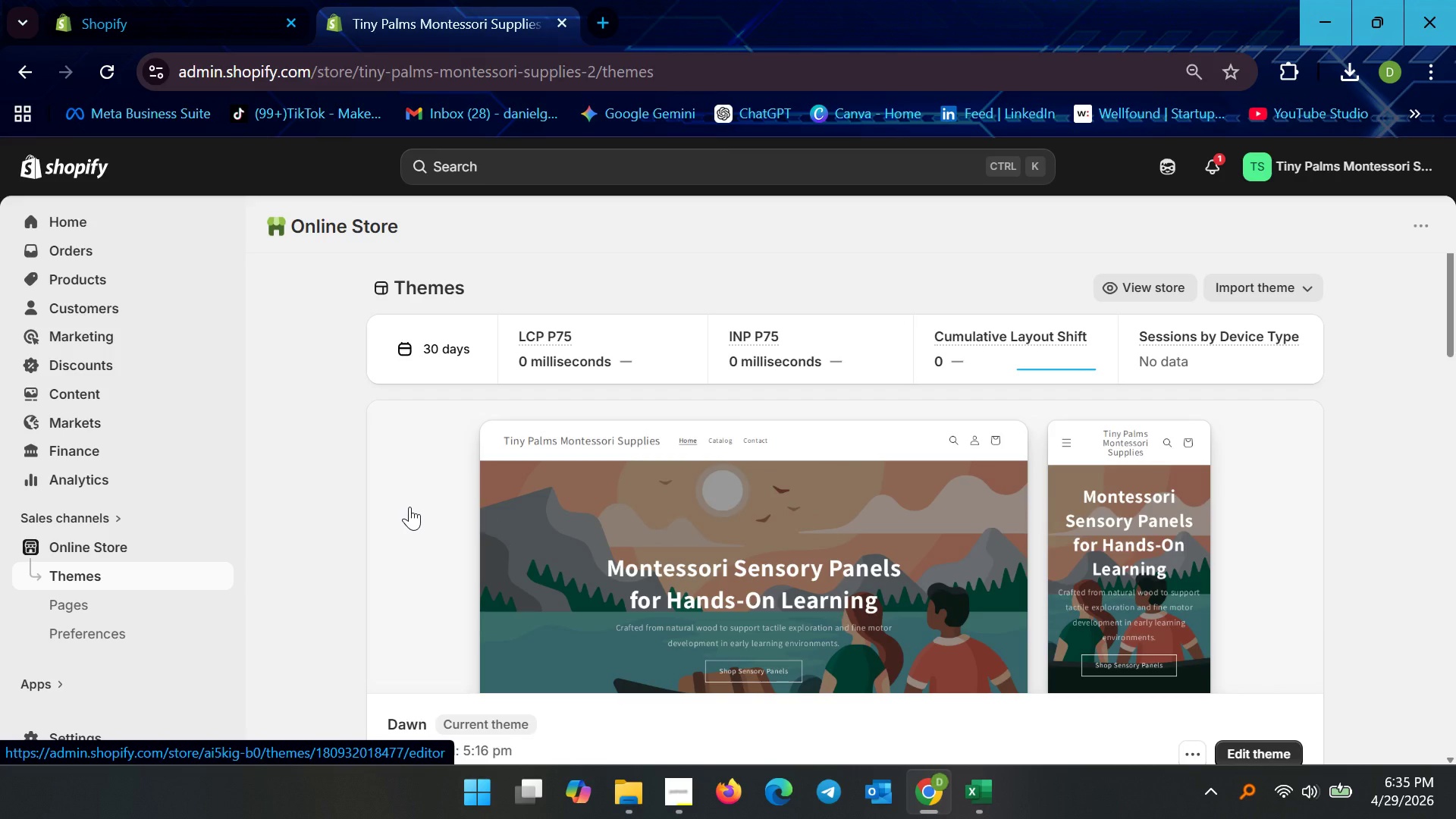 
wait(14.58)
 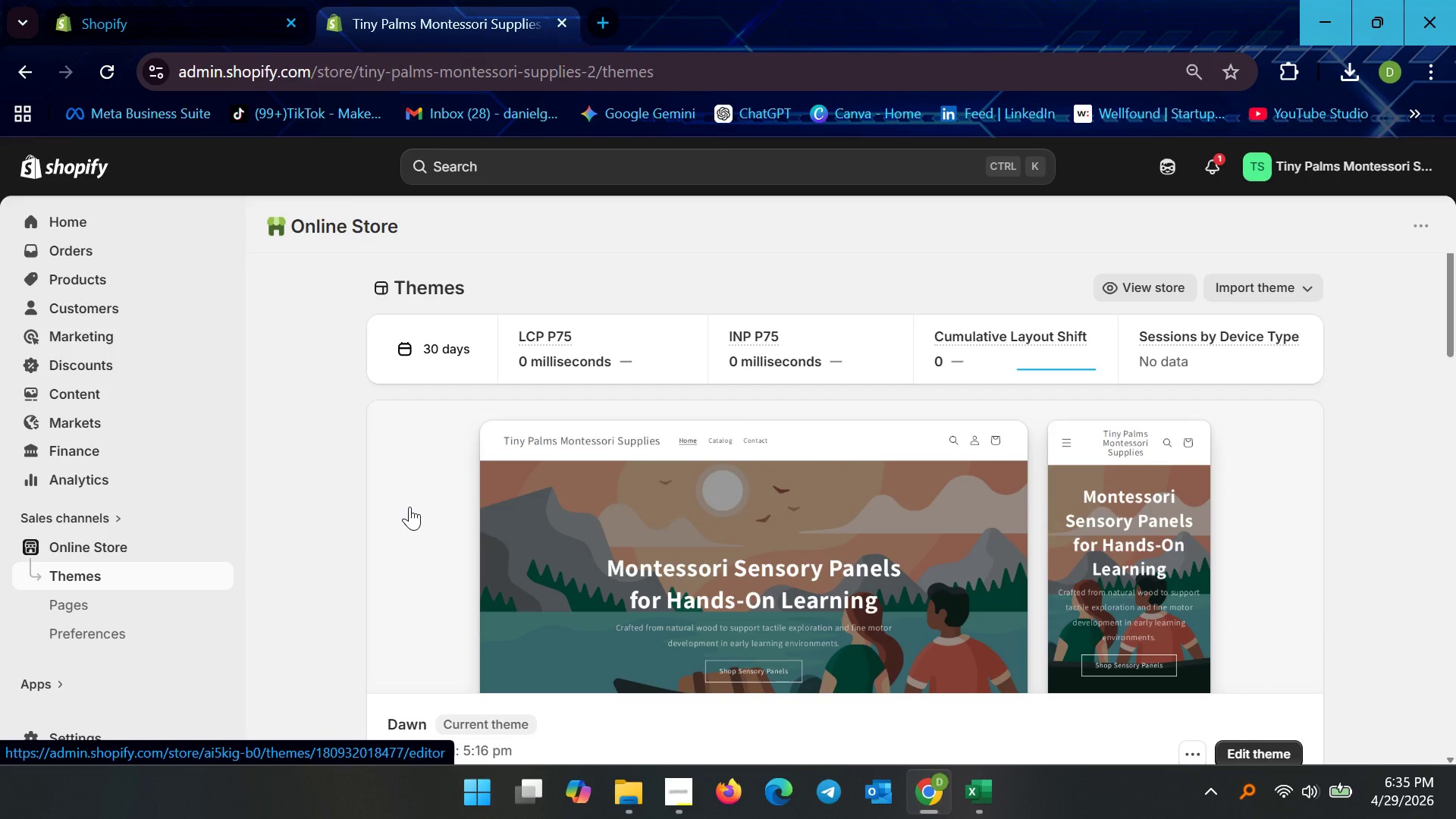 
left_click([124, 285])
 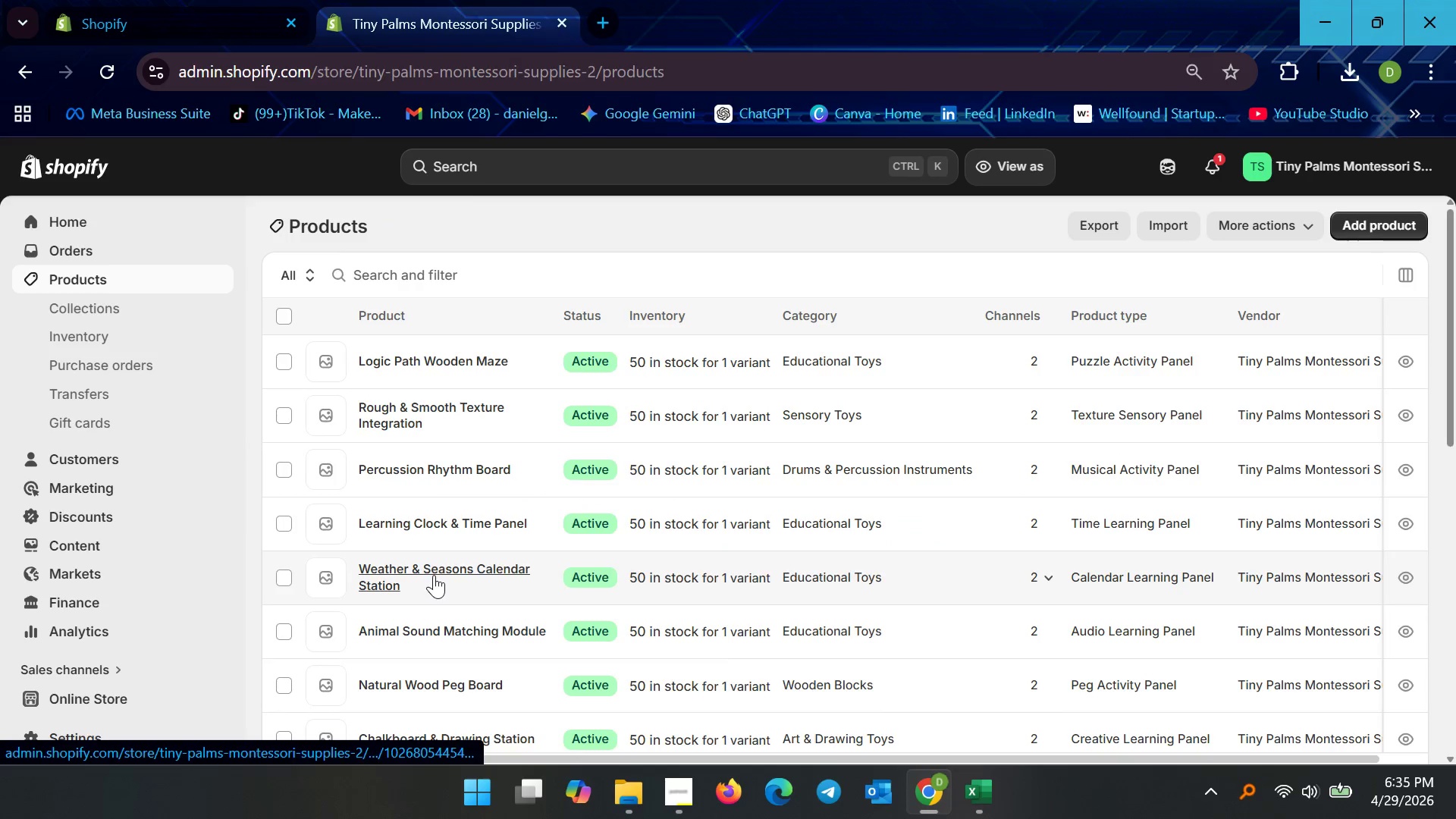 
left_click([444, 555])
 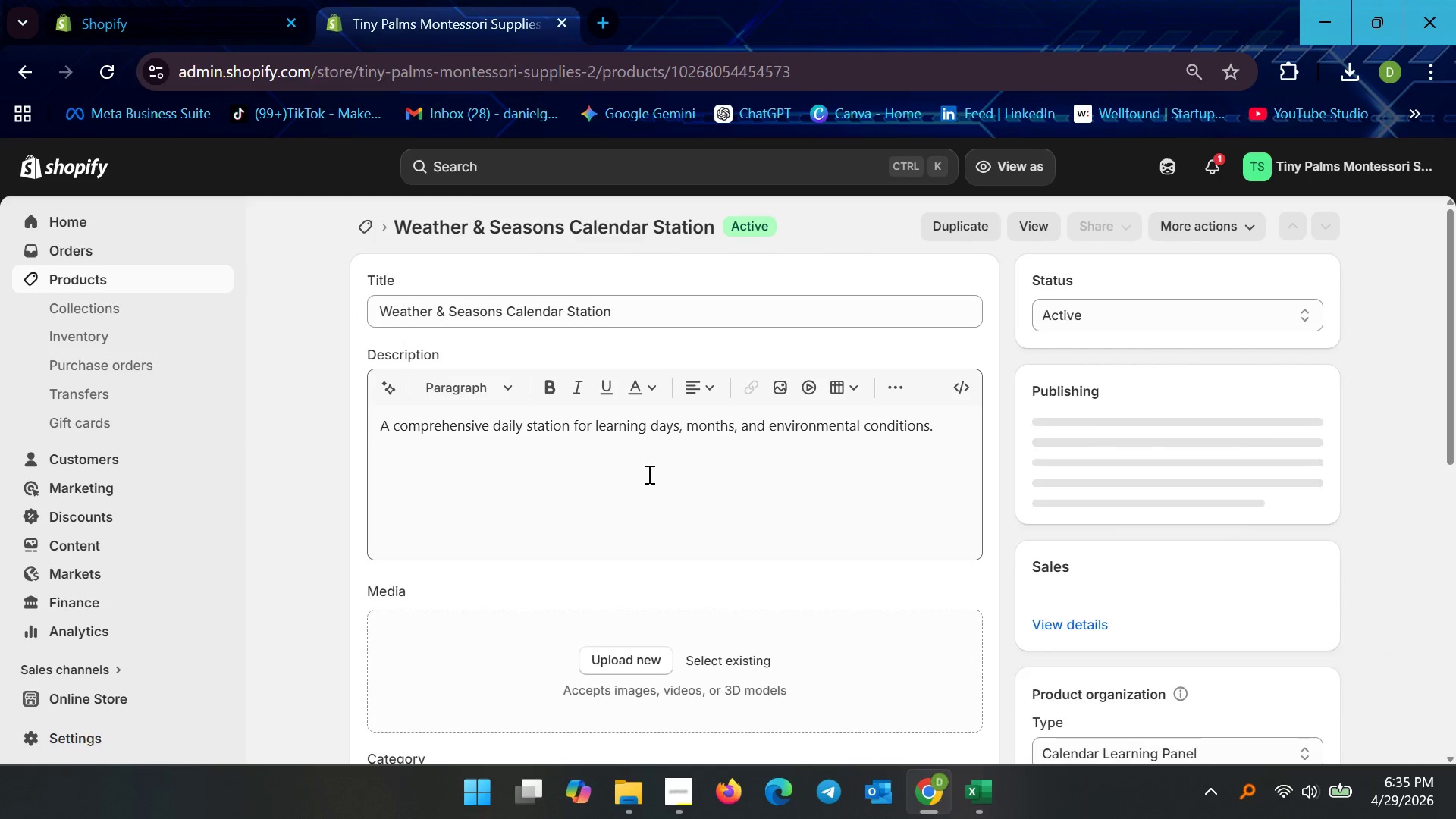 
scroll: coordinate [1000, 510], scroll_direction: down, amount: 4.0
 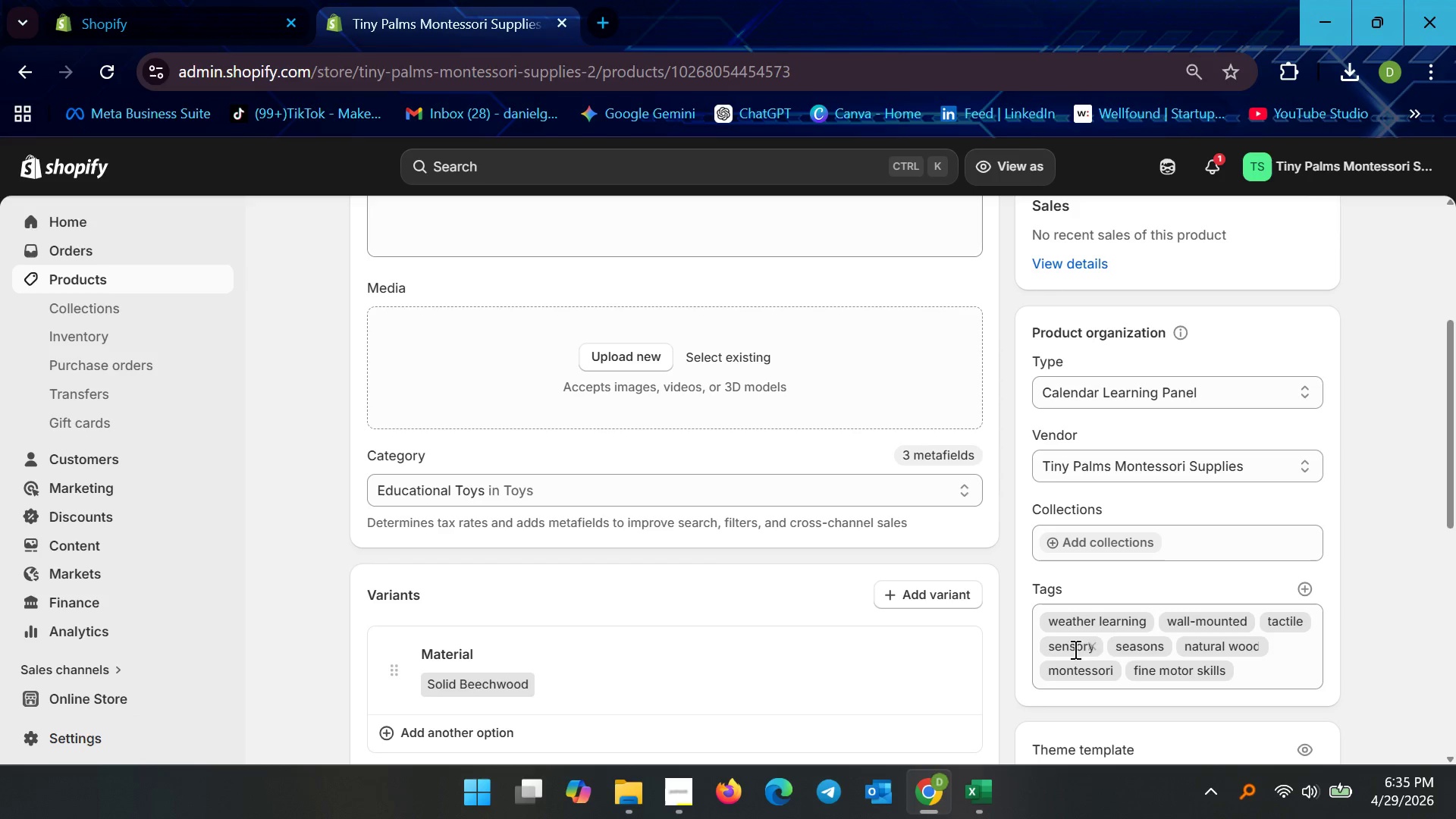 
scroll: coordinate [480, 491], scroll_direction: up, amount: 6.0
 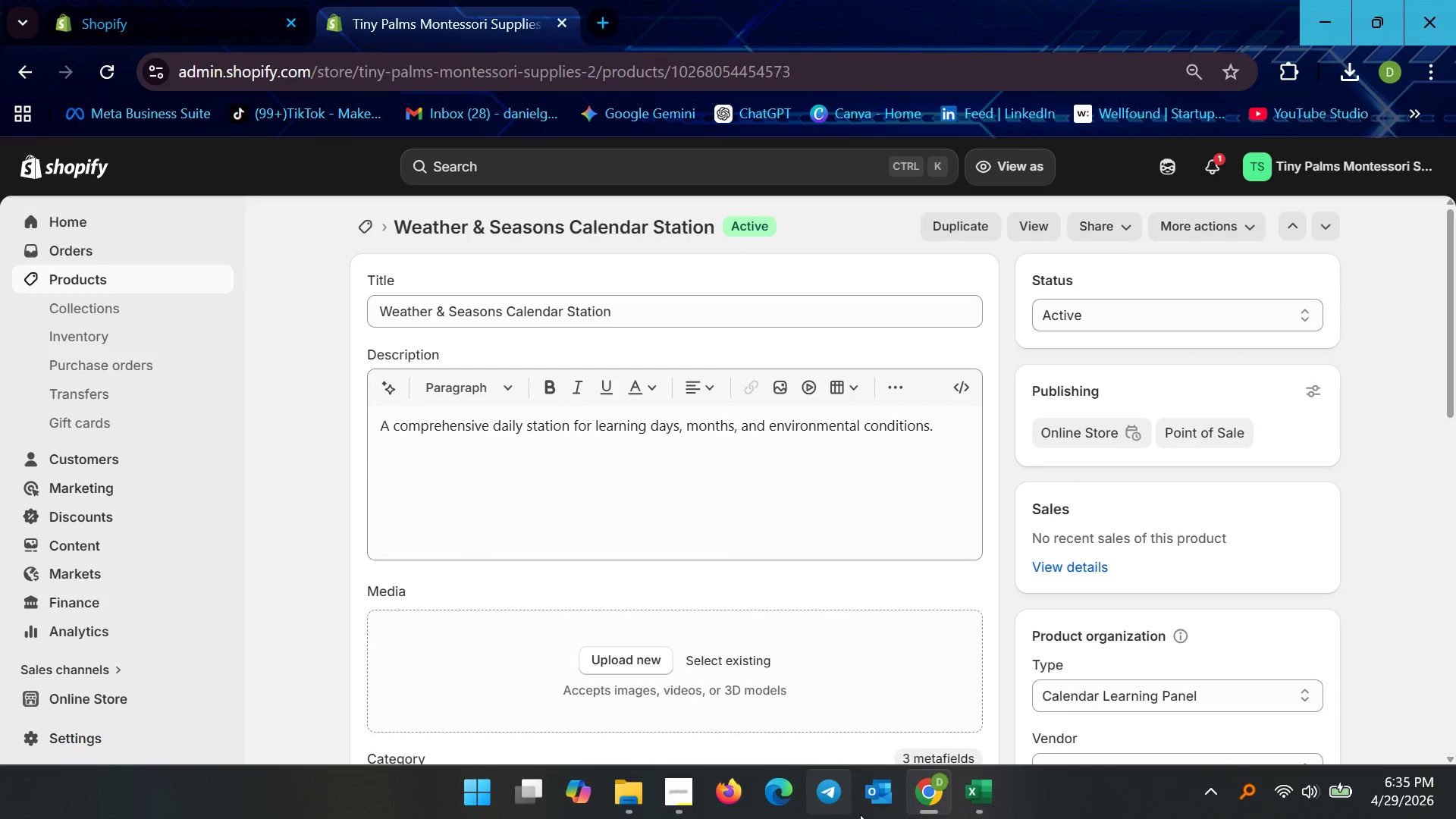 
left_click([972, 792])
 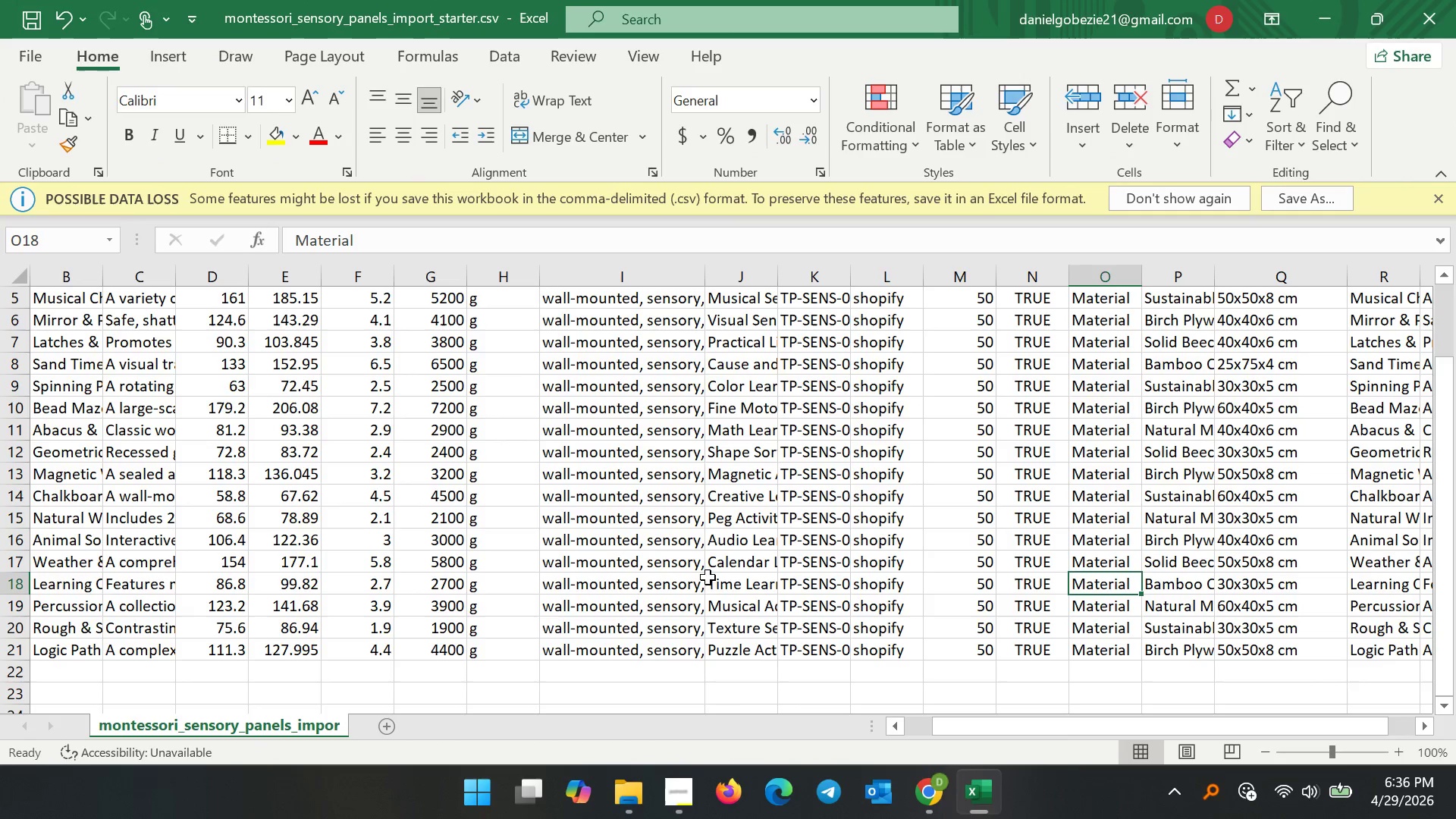 
wait(9.78)
 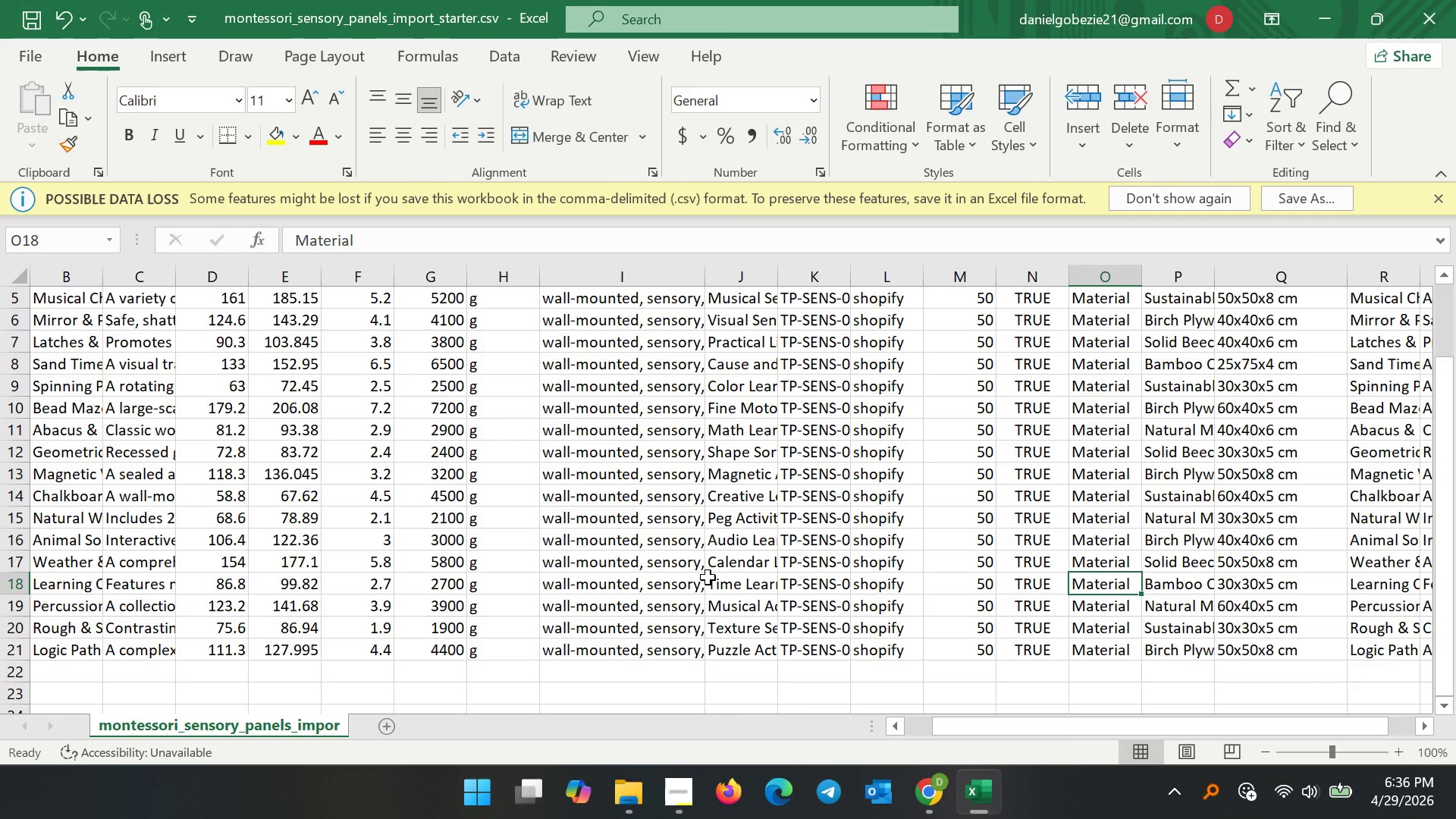 
double_click([559, 566])
 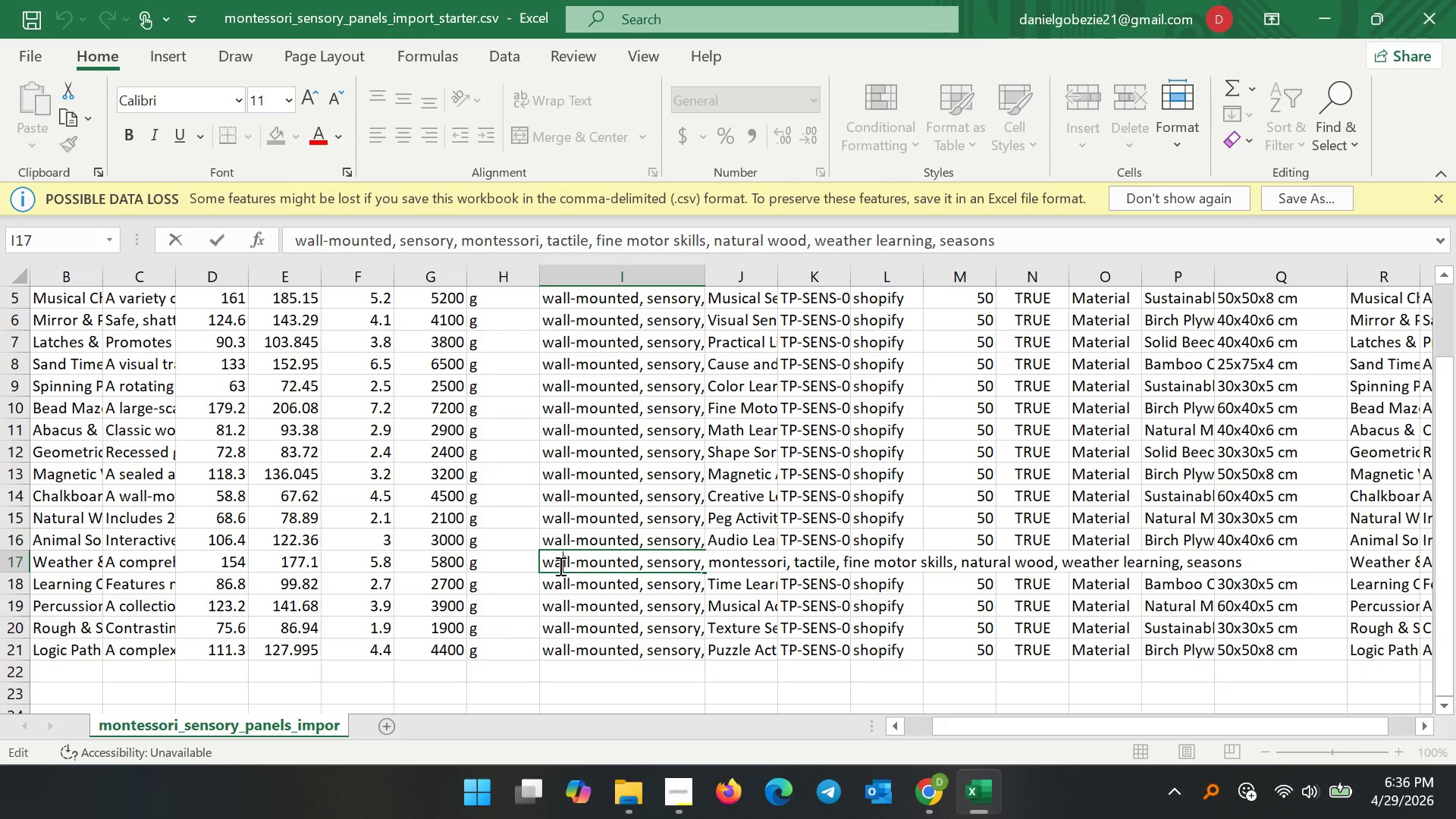 
wait(8.33)
 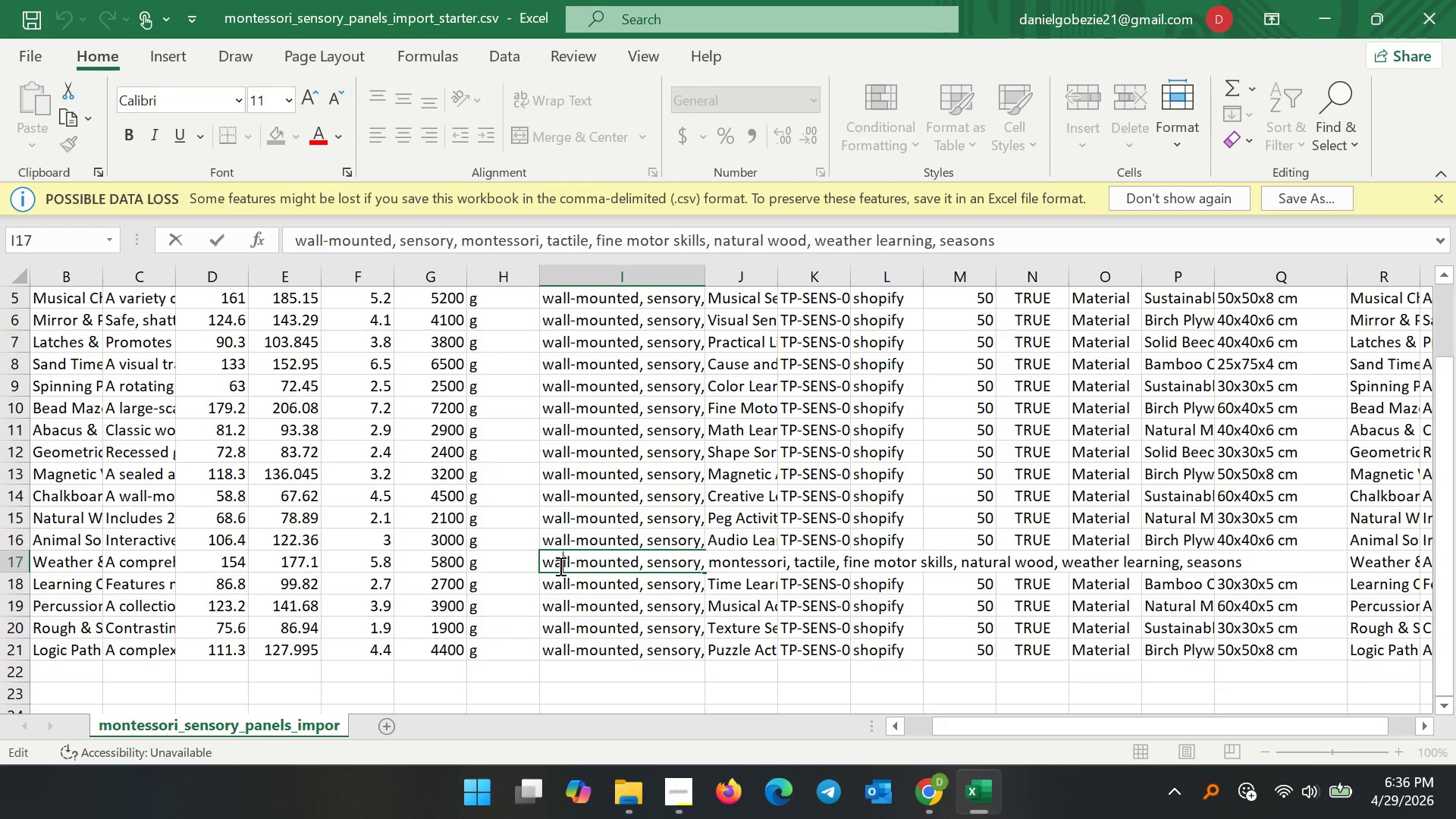 
left_click([916, 793])
 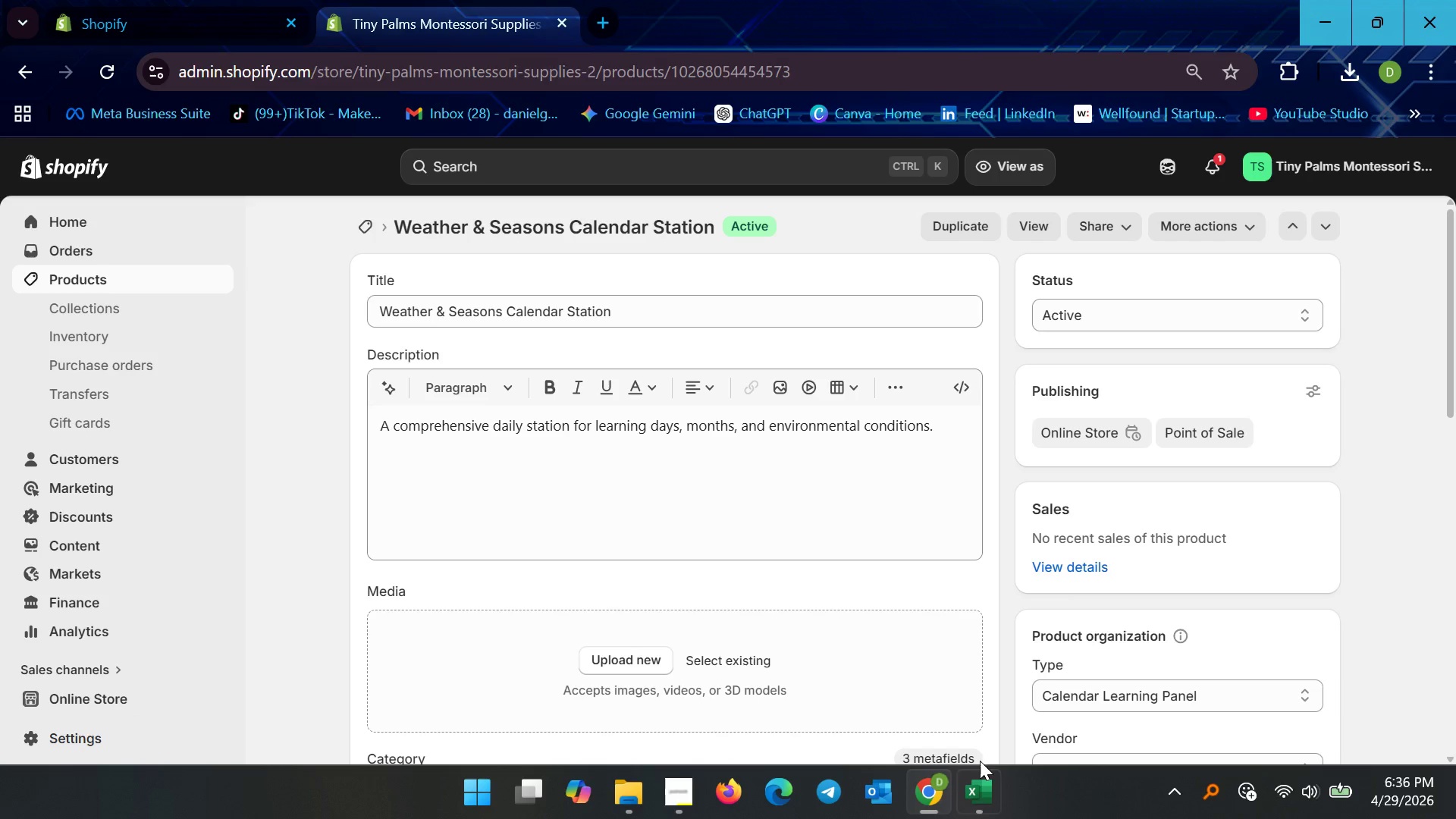 
scroll: coordinate [583, 509], scroll_direction: down, amount: 12.0
 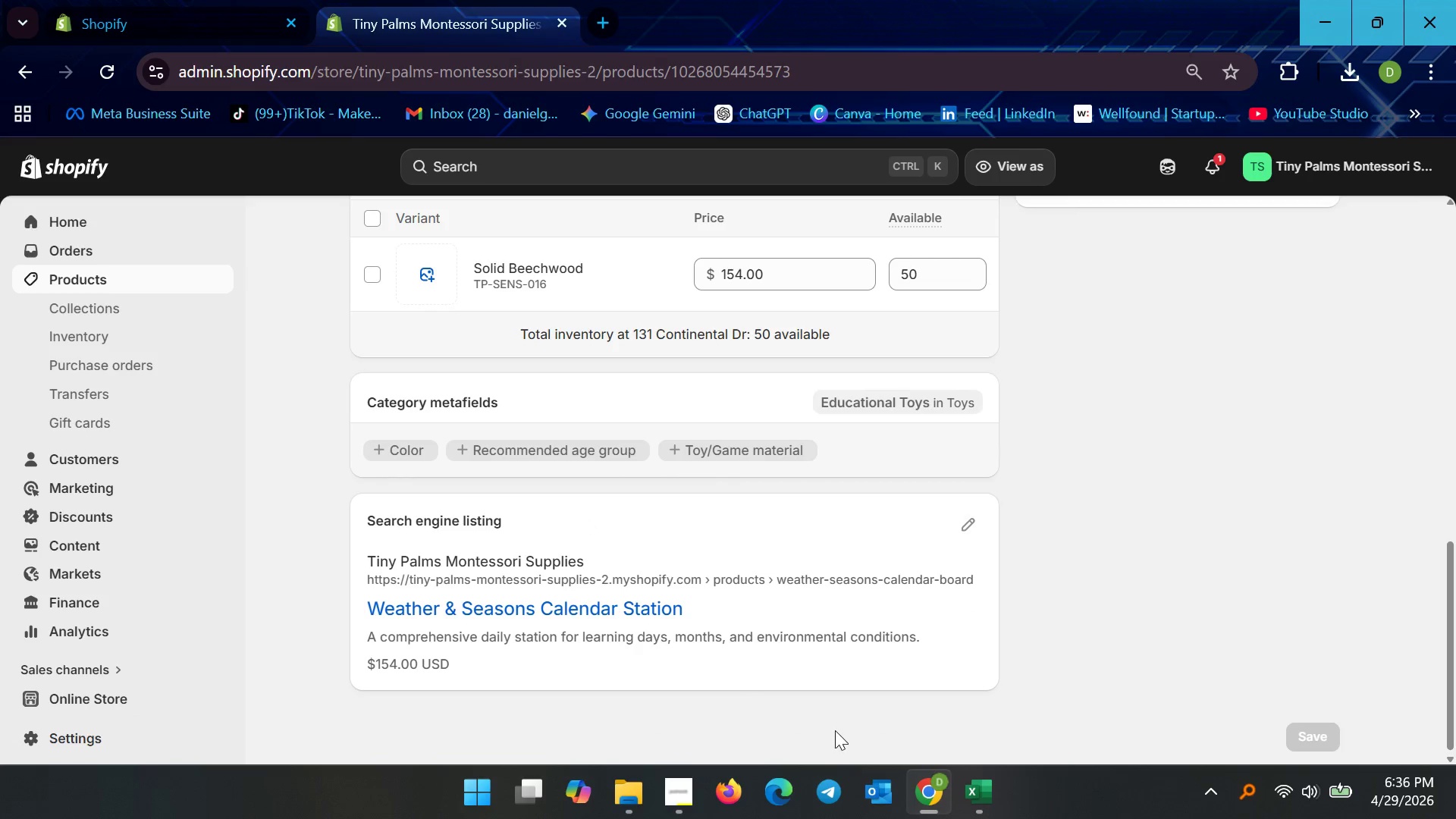 
left_click([989, 811])
 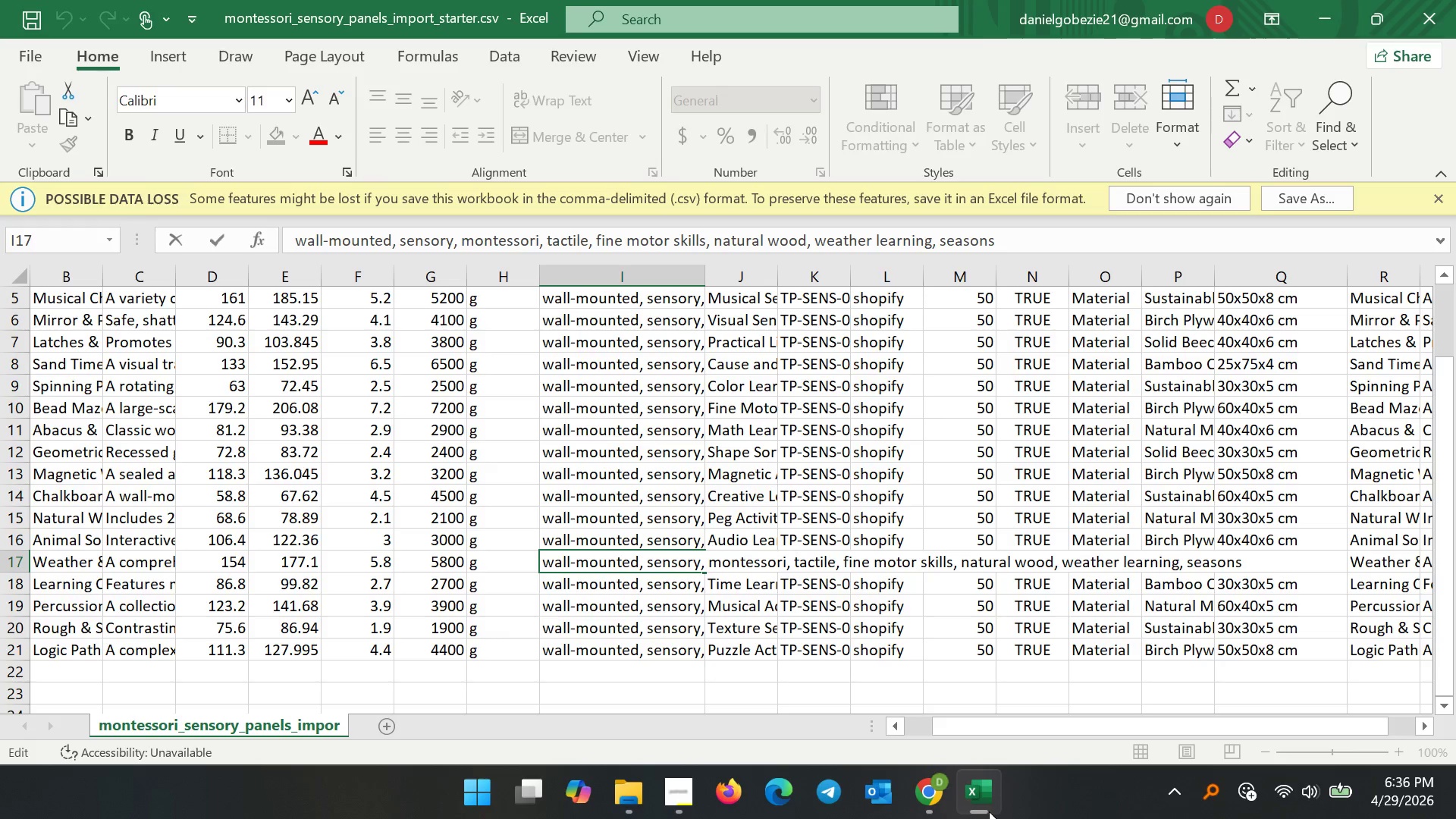 
left_click([990, 811])
 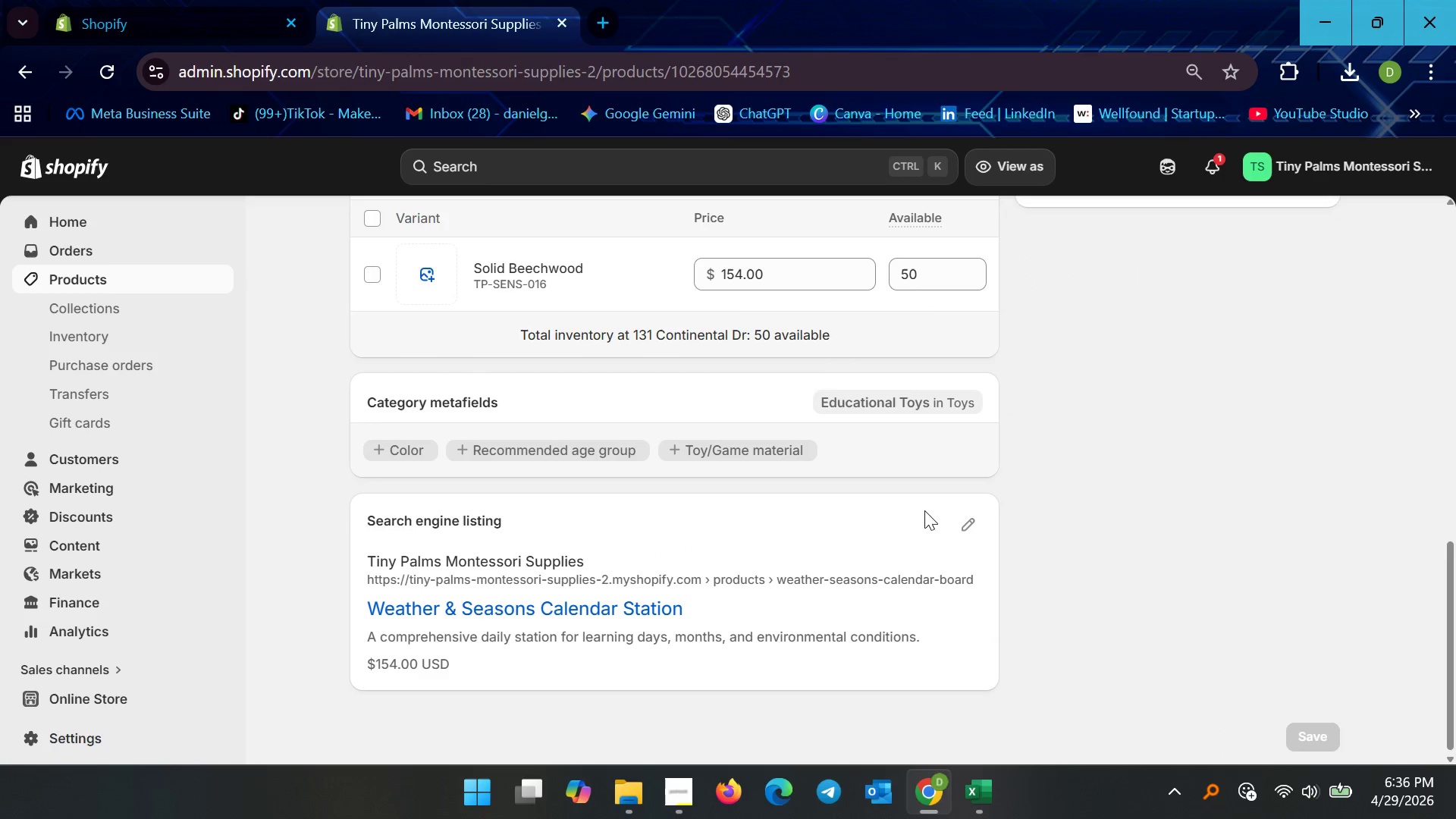 
left_click([961, 510])
 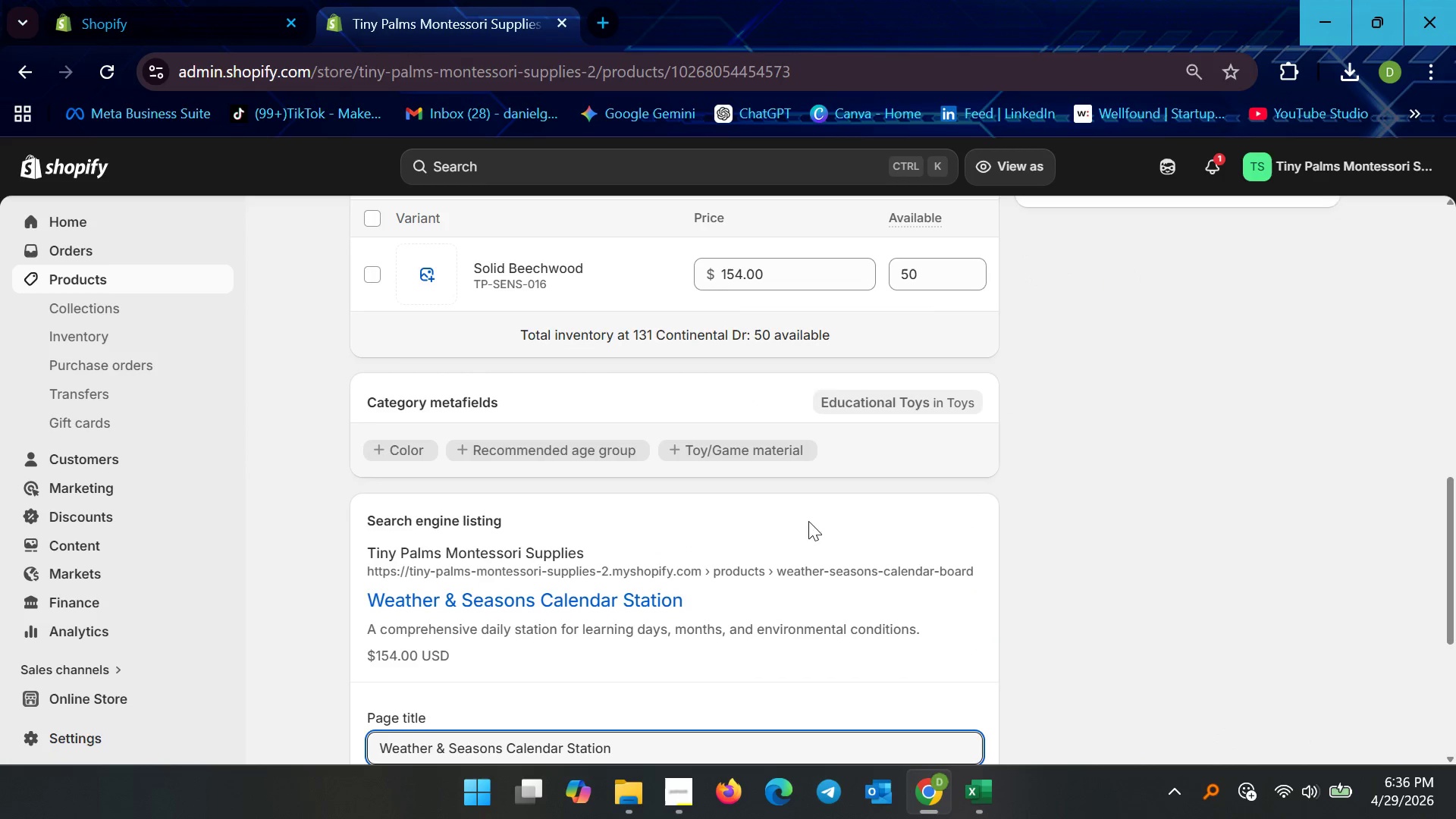 
scroll: coordinate [730, 545], scroll_direction: down, amount: 5.0
 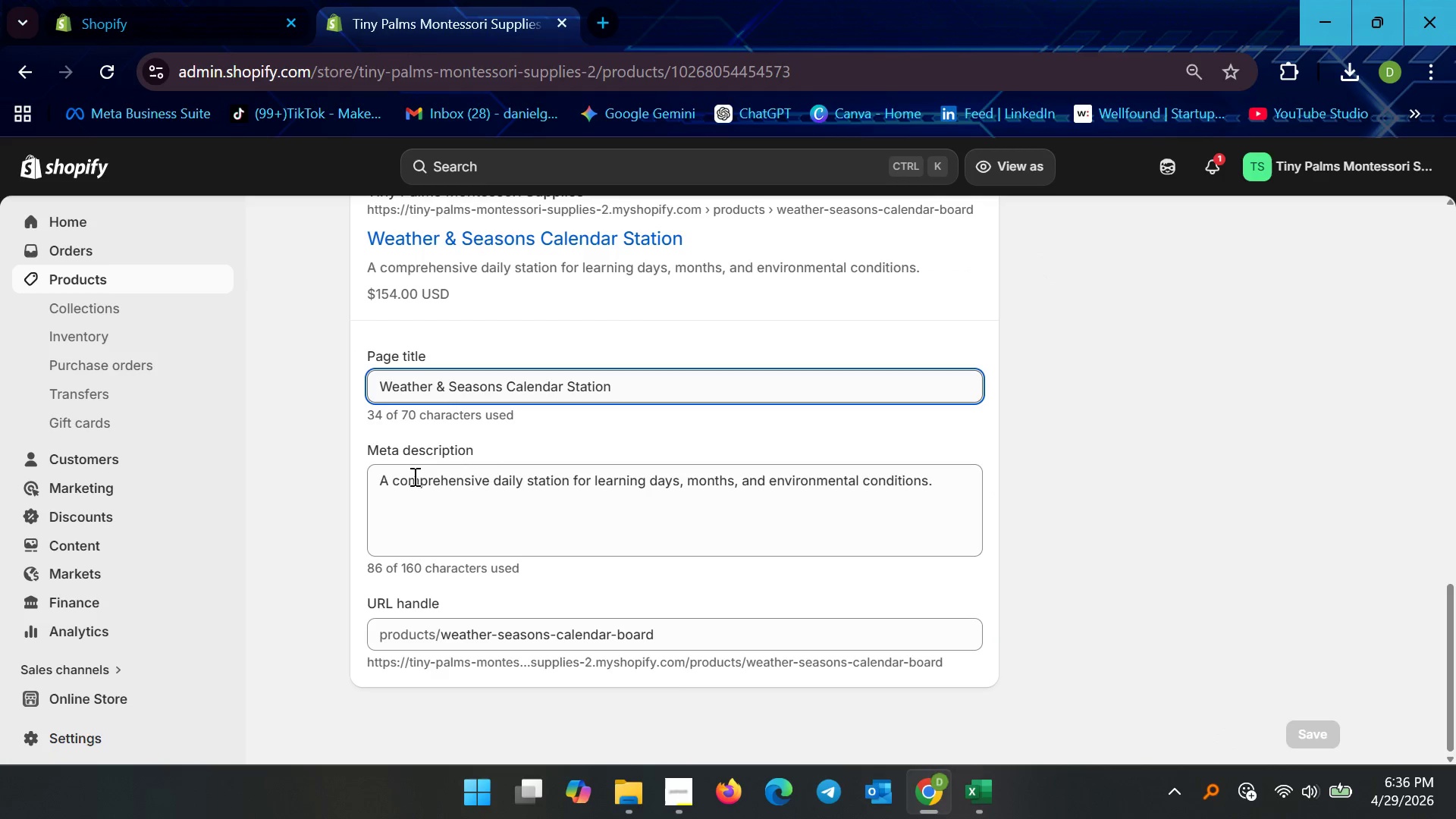 
scroll: coordinate [818, 420], scroll_direction: up, amount: 19.0
 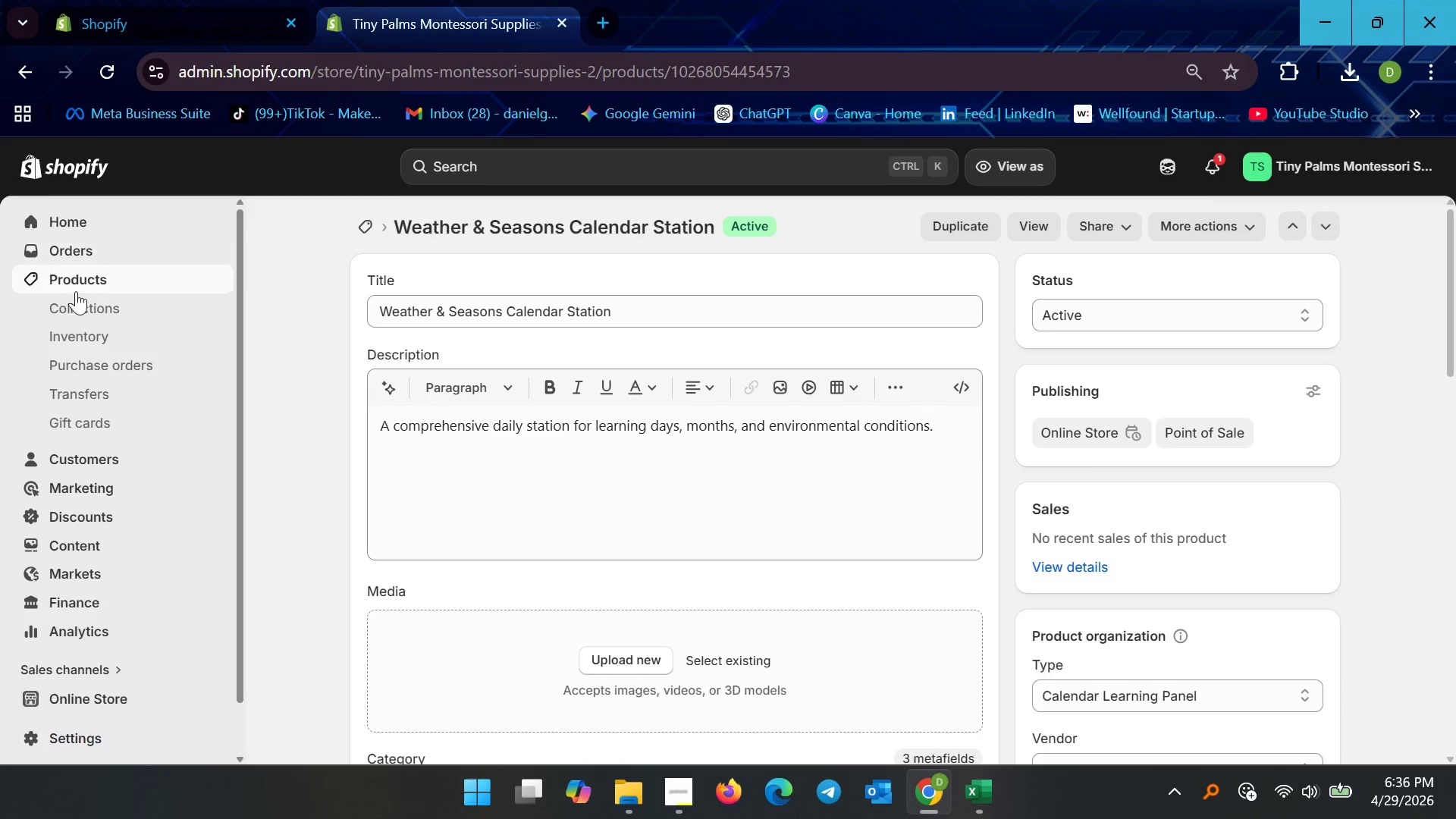 
left_click([100, 276])
 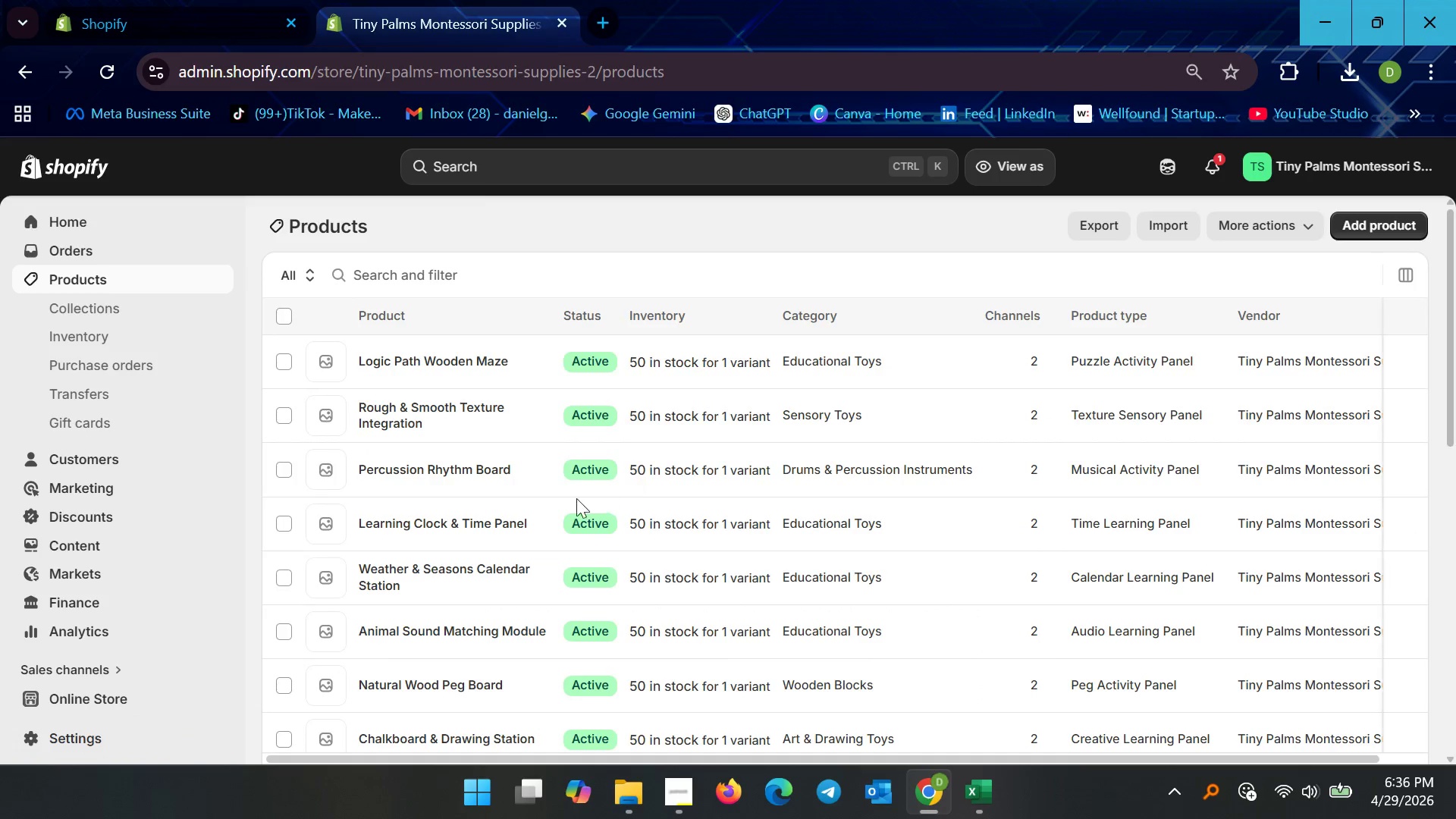 
scroll: coordinate [522, 514], scroll_direction: down, amount: 2.0
 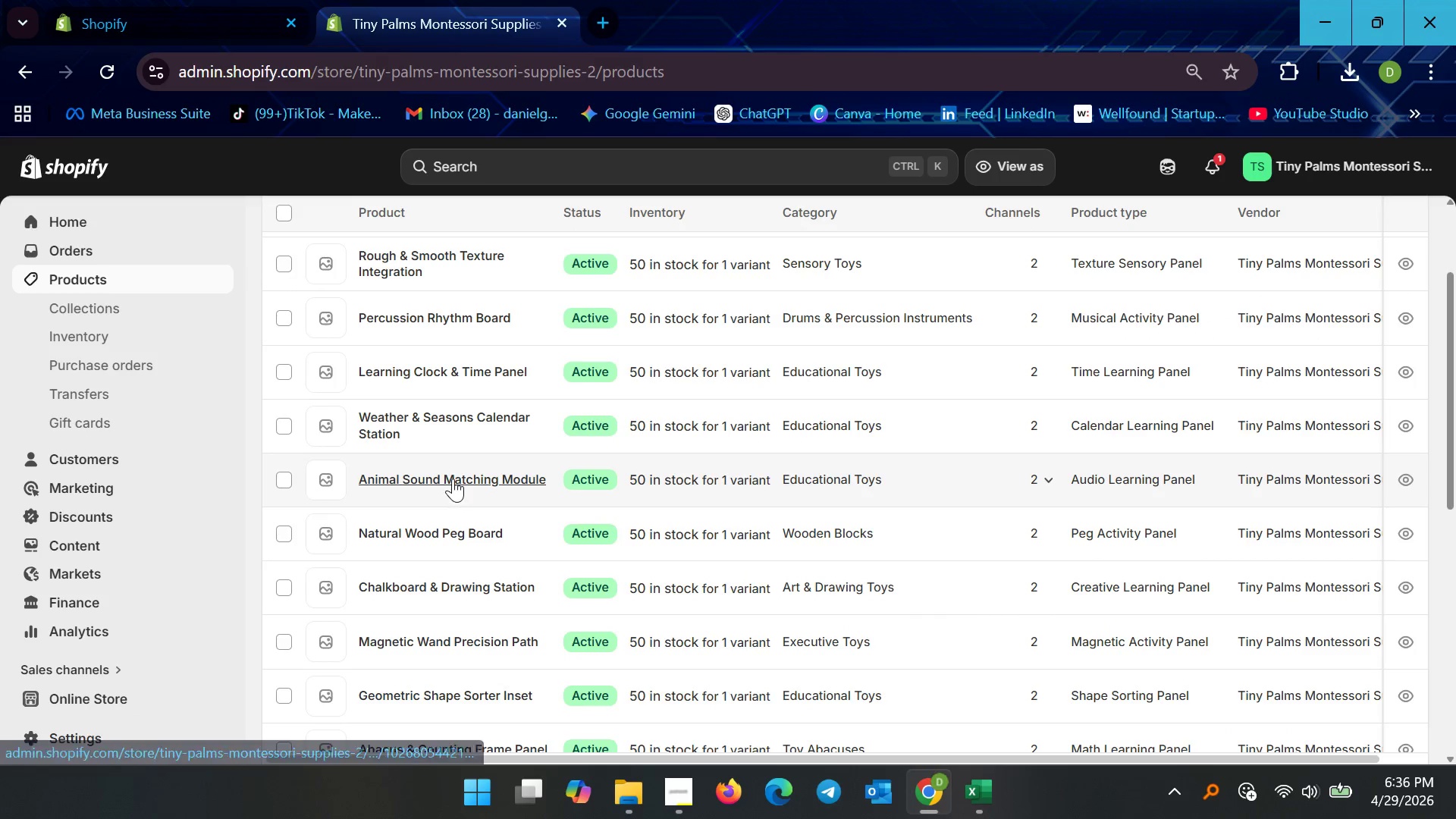 
left_click([453, 479])
 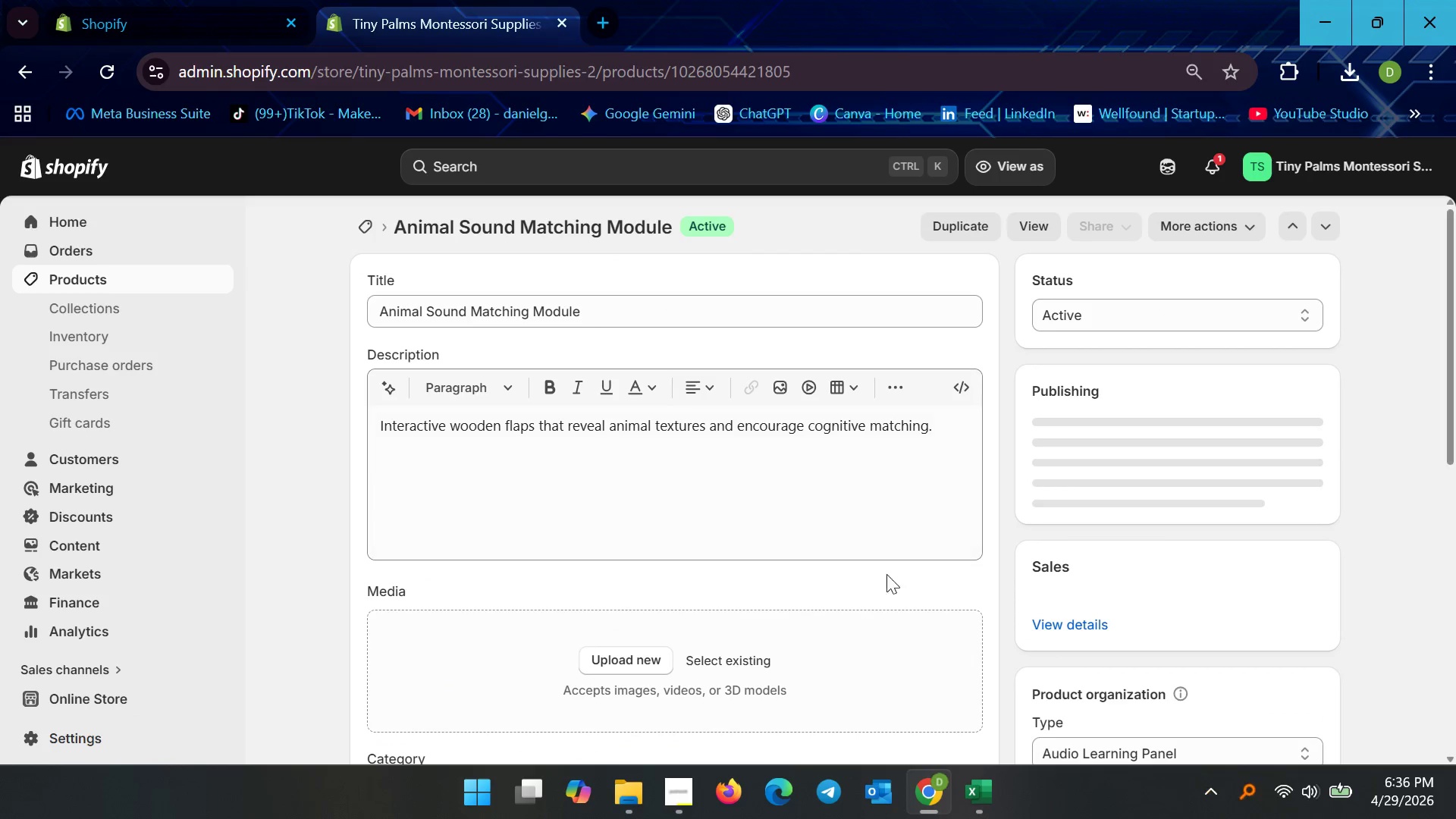 
scroll: coordinate [722, 482], scroll_direction: down, amount: 11.0
 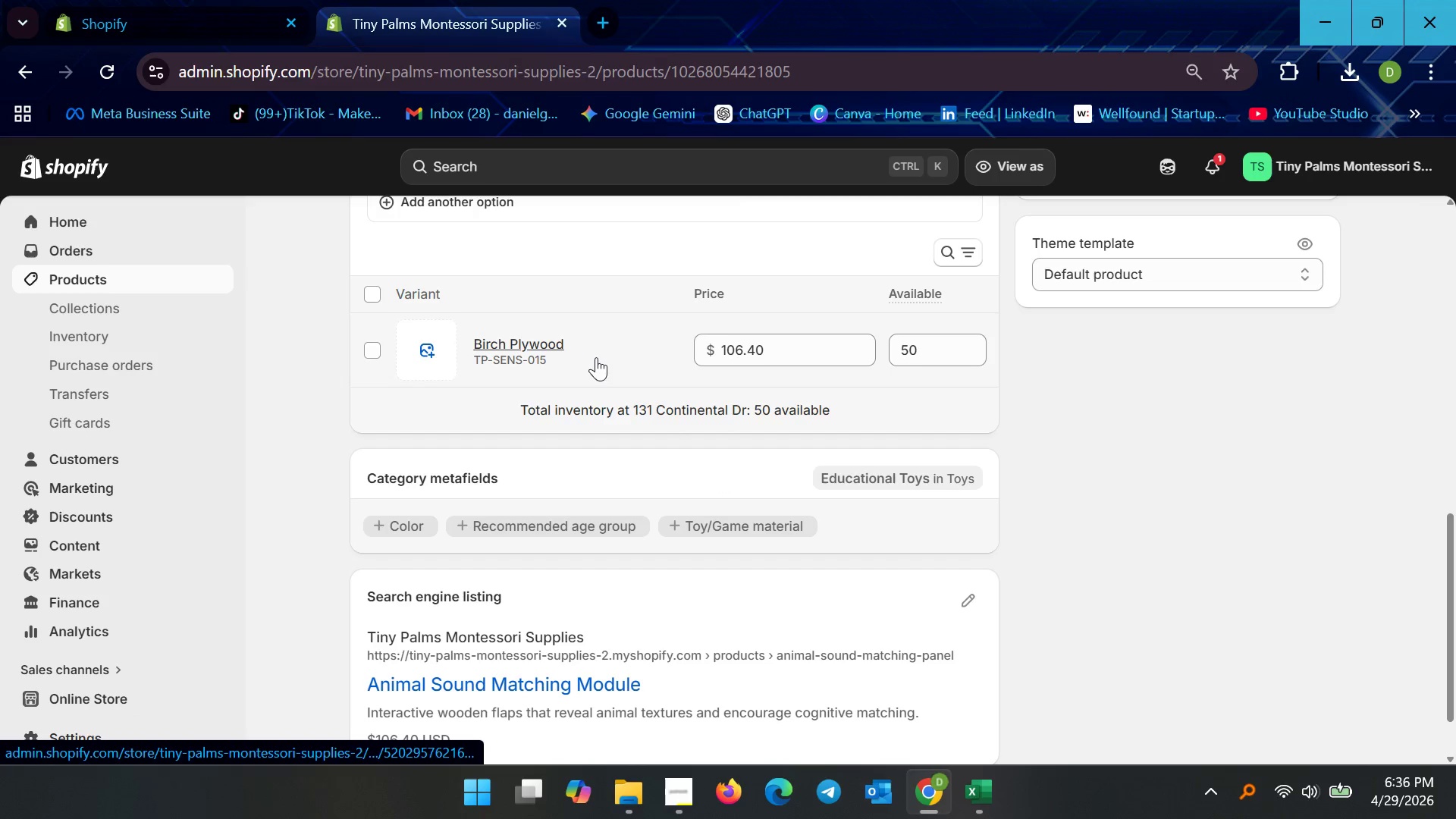 
left_click([552, 344])
 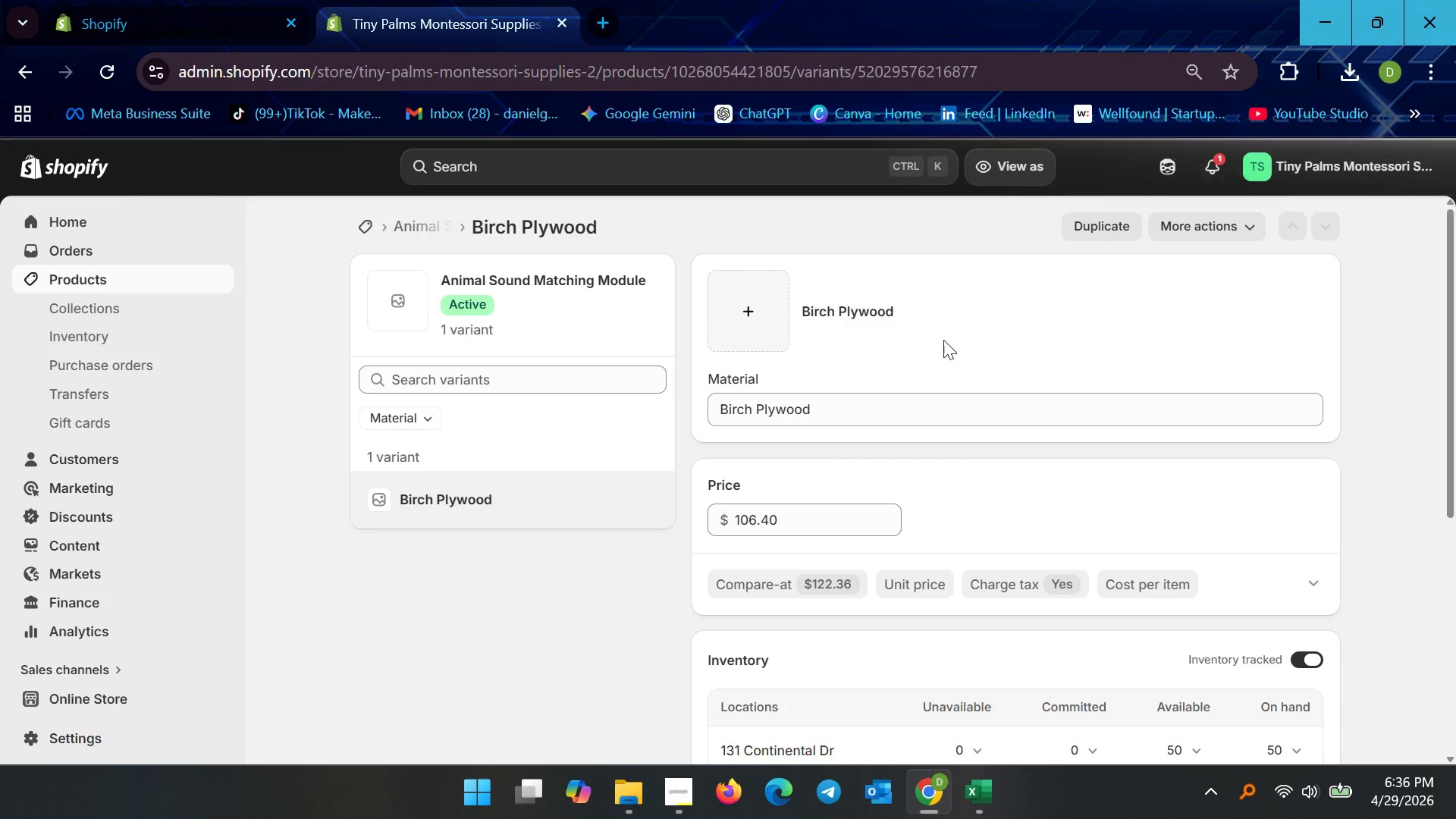 
scroll: coordinate [1004, 467], scroll_direction: down, amount: 5.0
 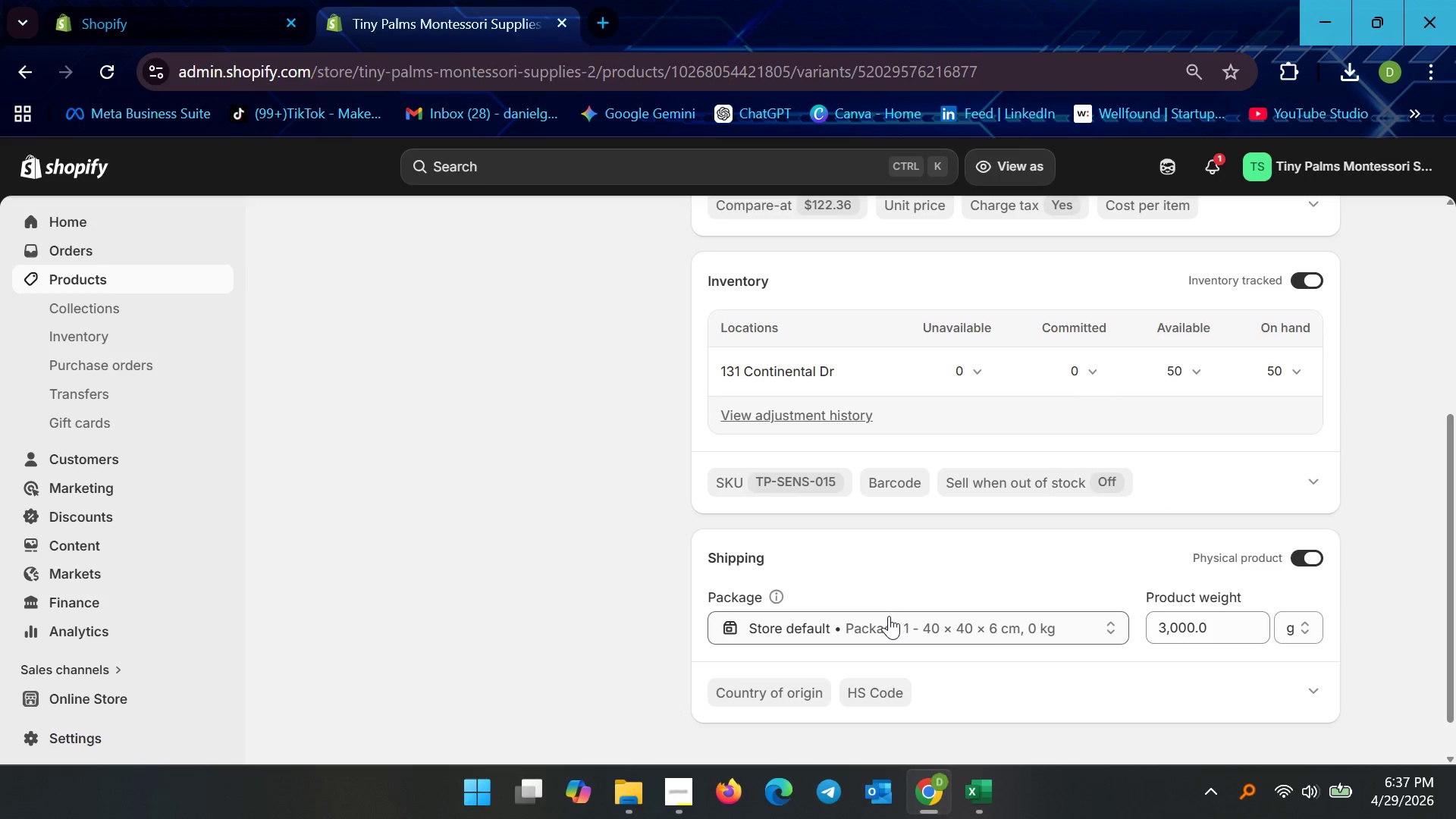 
scroll: coordinate [370, 422], scroll_direction: up, amount: 3.0
 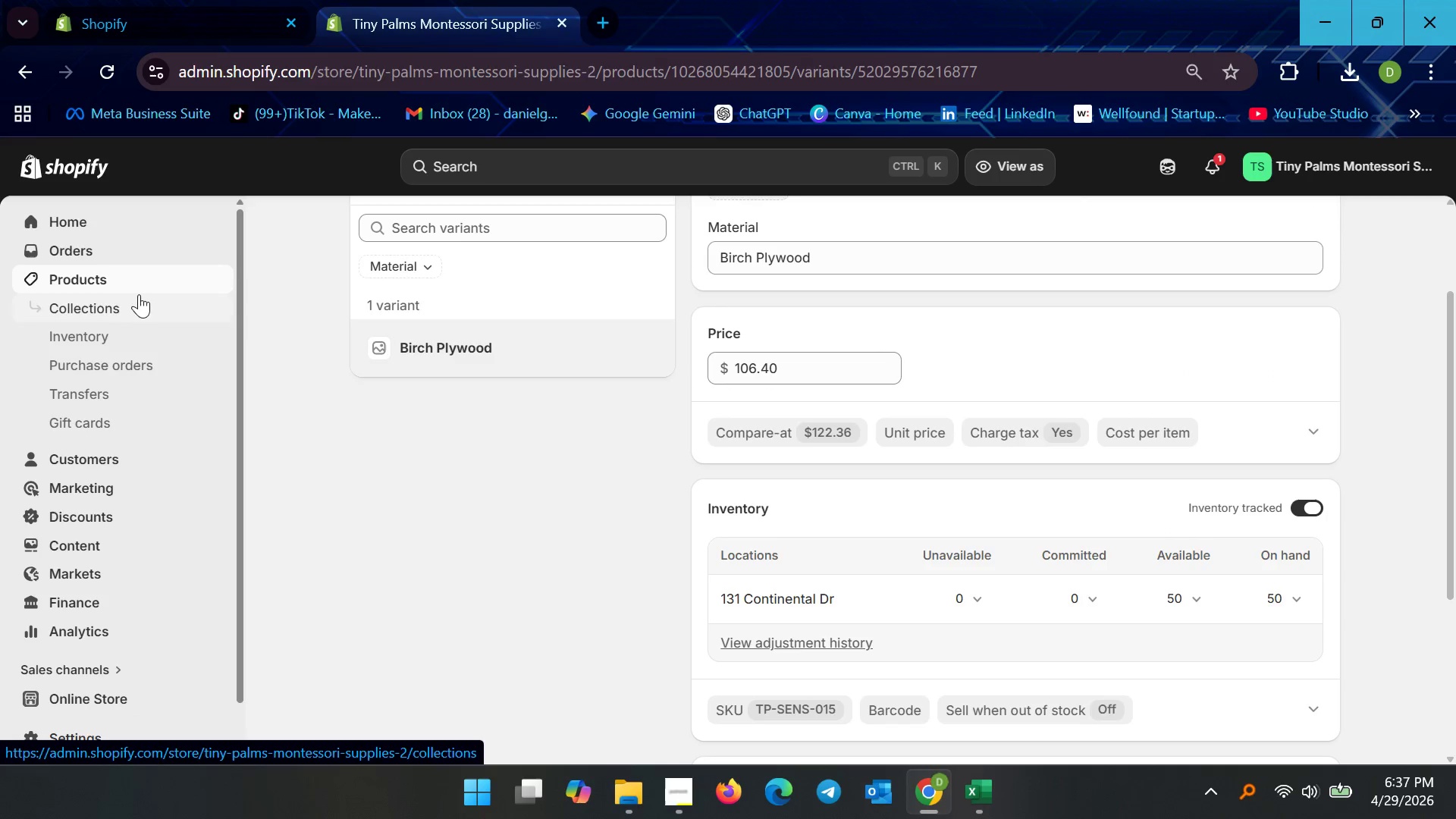 
left_click([143, 275])
 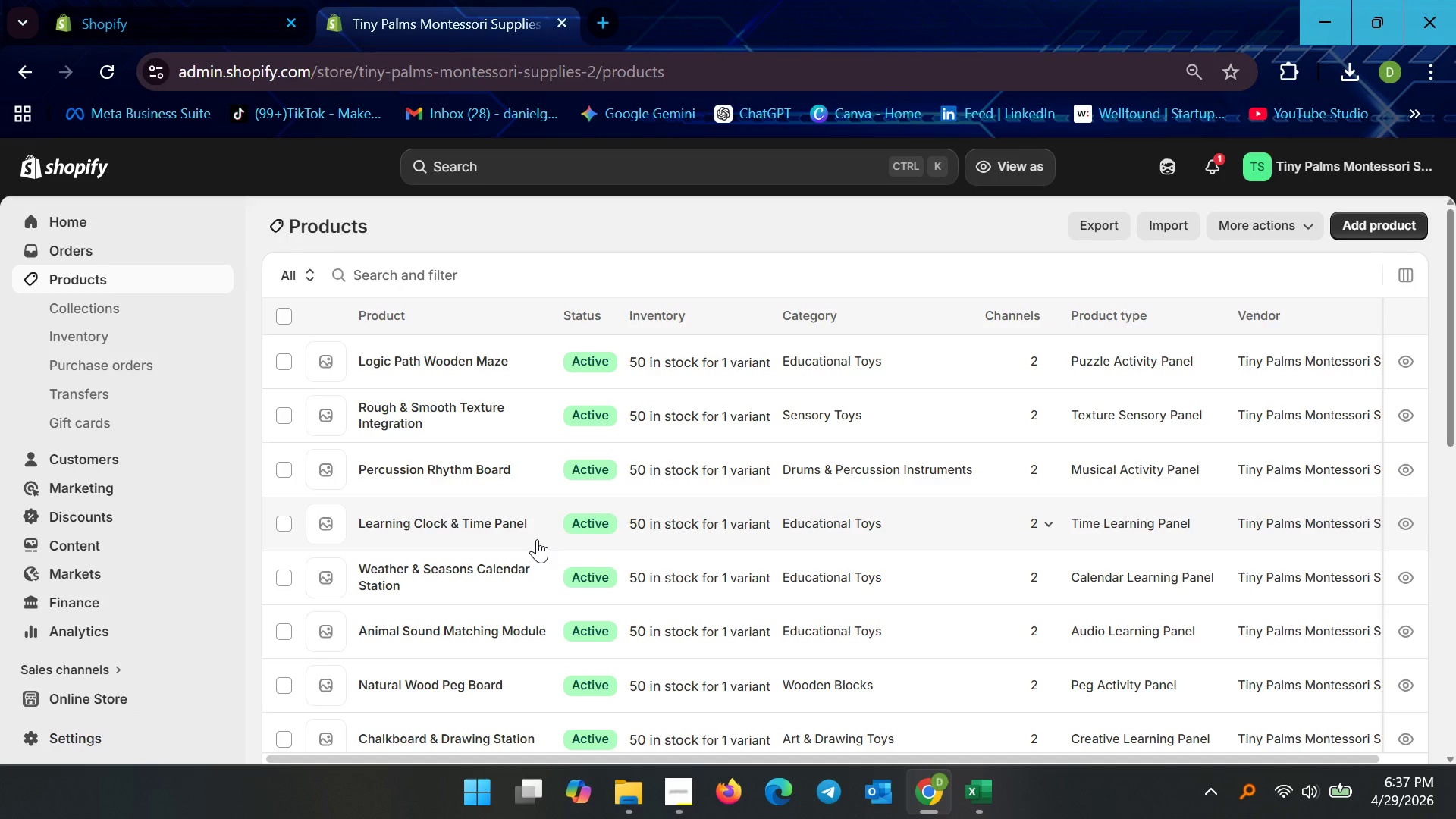 
wait(57.88)
 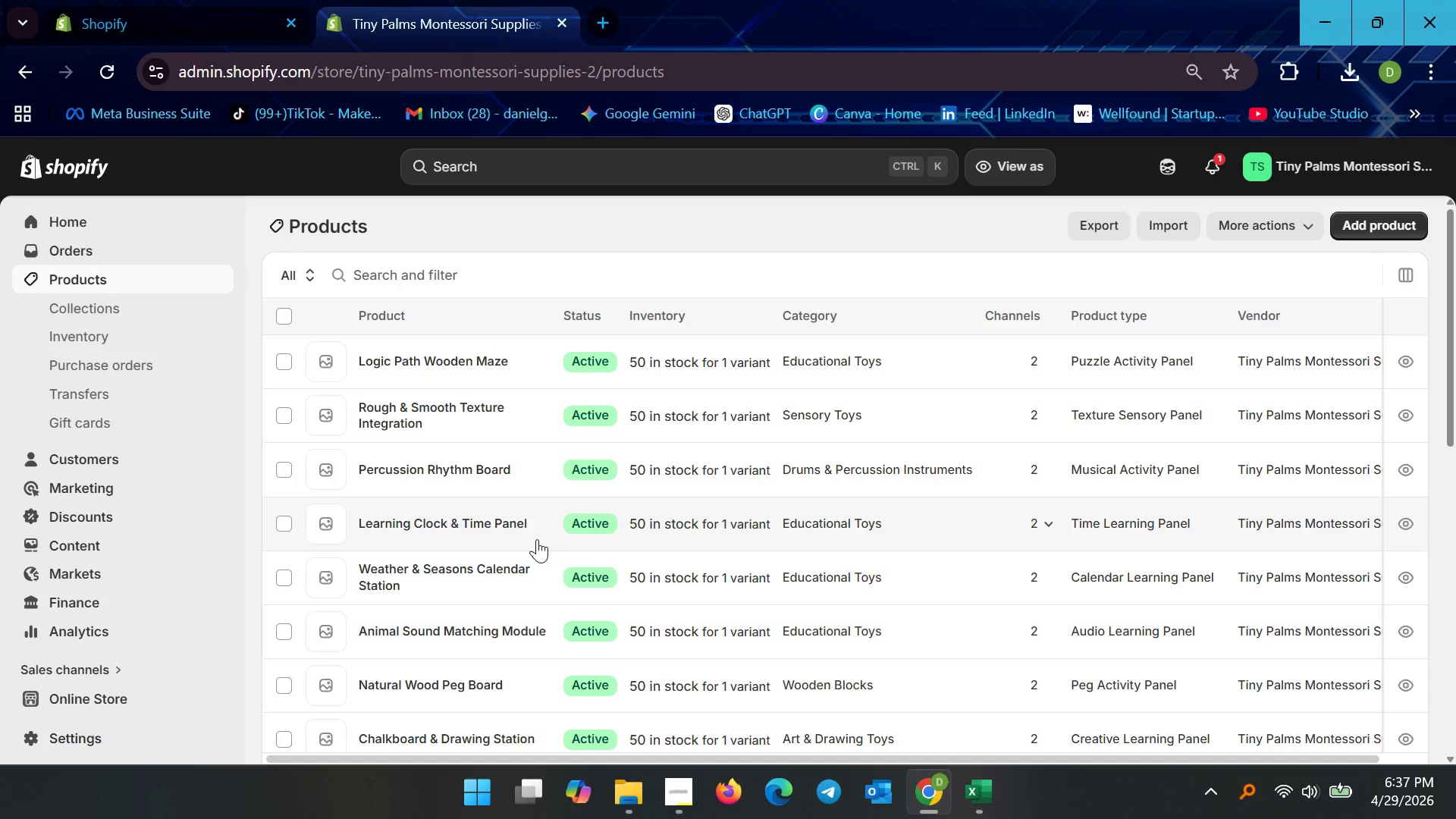 
scroll: coordinate [496, 628], scroll_direction: down, amount: 2.0
 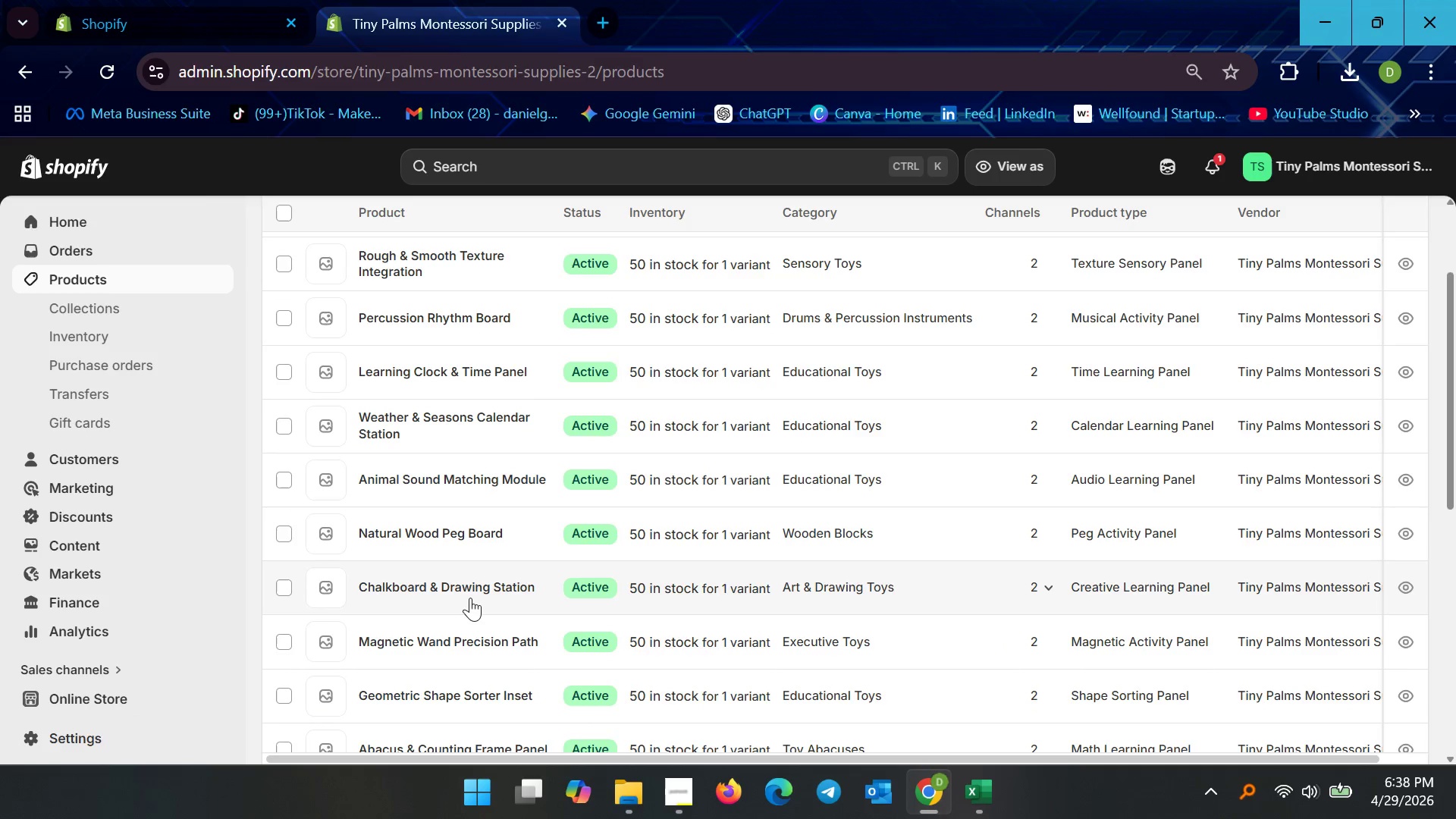 
left_click([470, 598])
 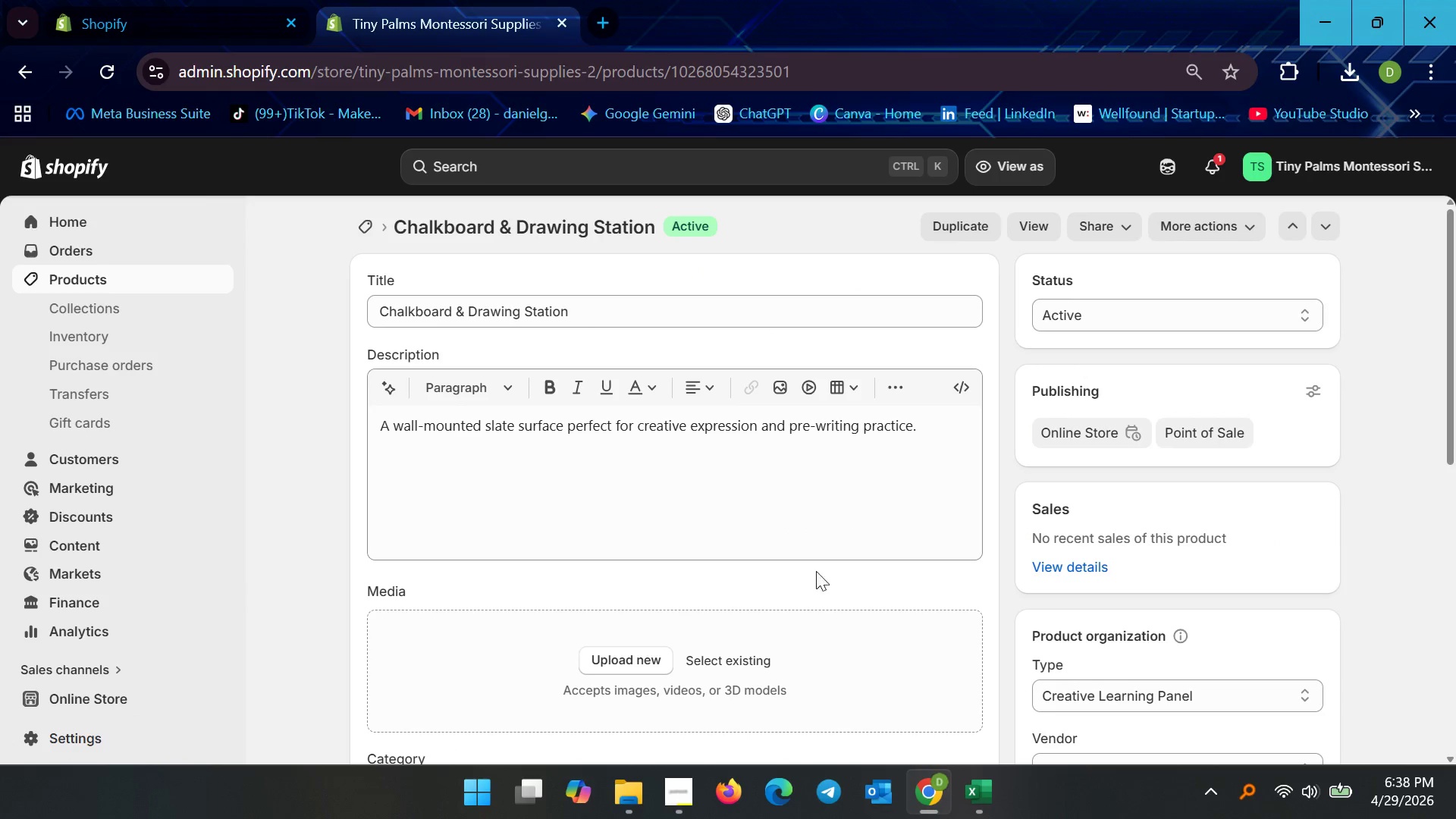 
scroll: coordinate [523, 573], scroll_direction: down, amount: 8.0
 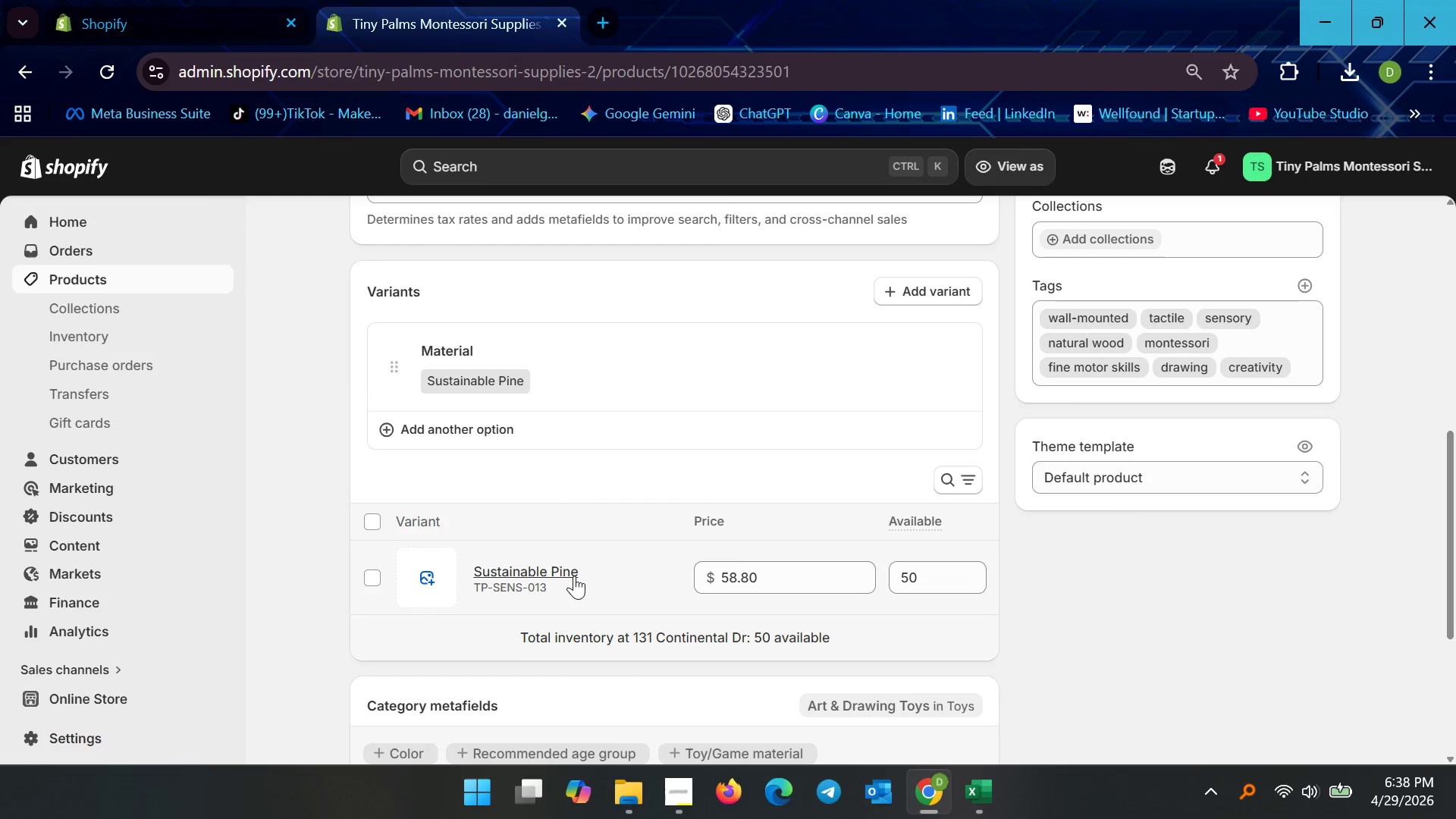 
left_click([574, 576])
 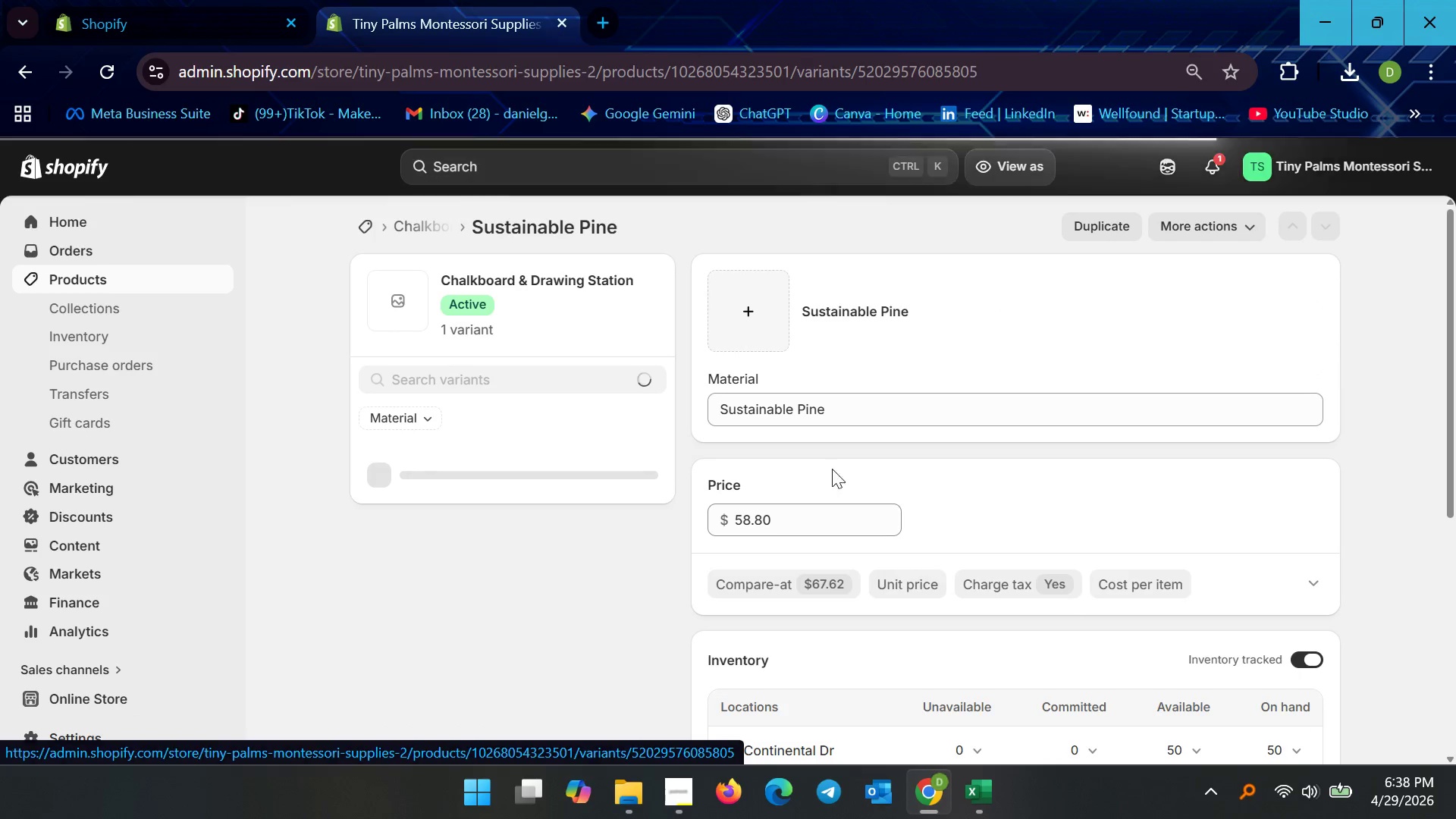 
scroll: coordinate [832, 488], scroll_direction: down, amount: 4.0
 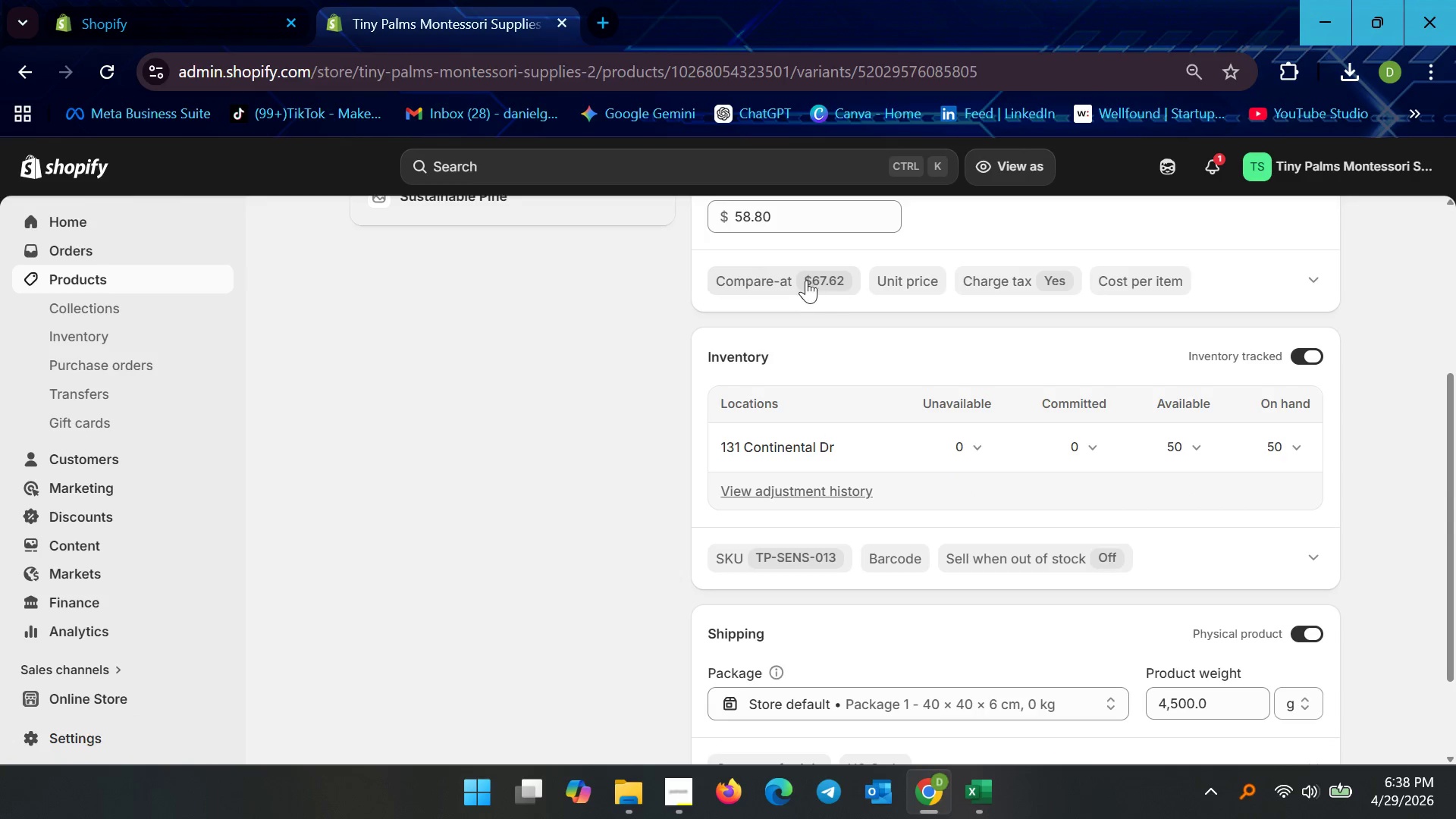 
left_click([802, 279])
 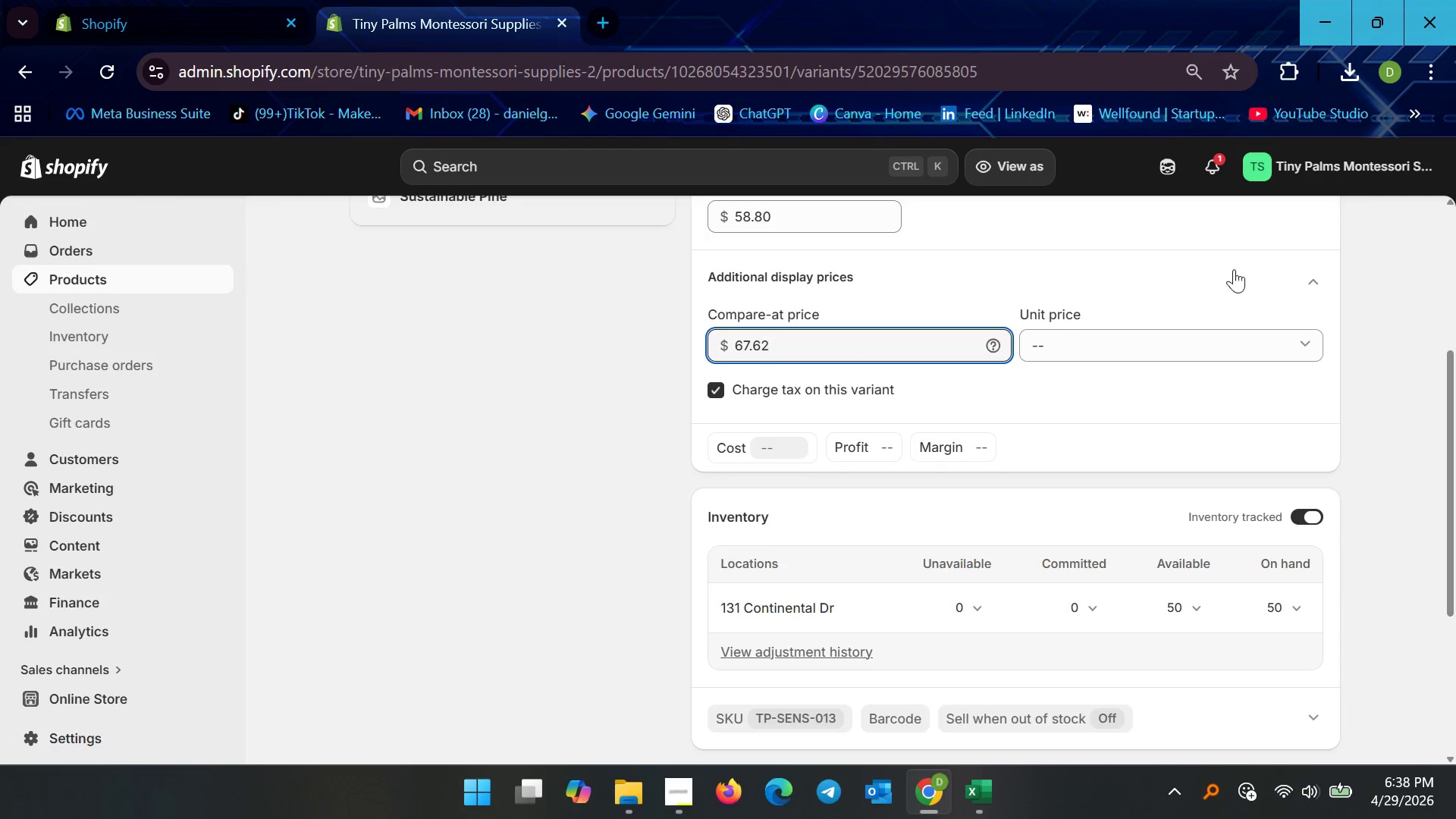 
left_click([1310, 271])
 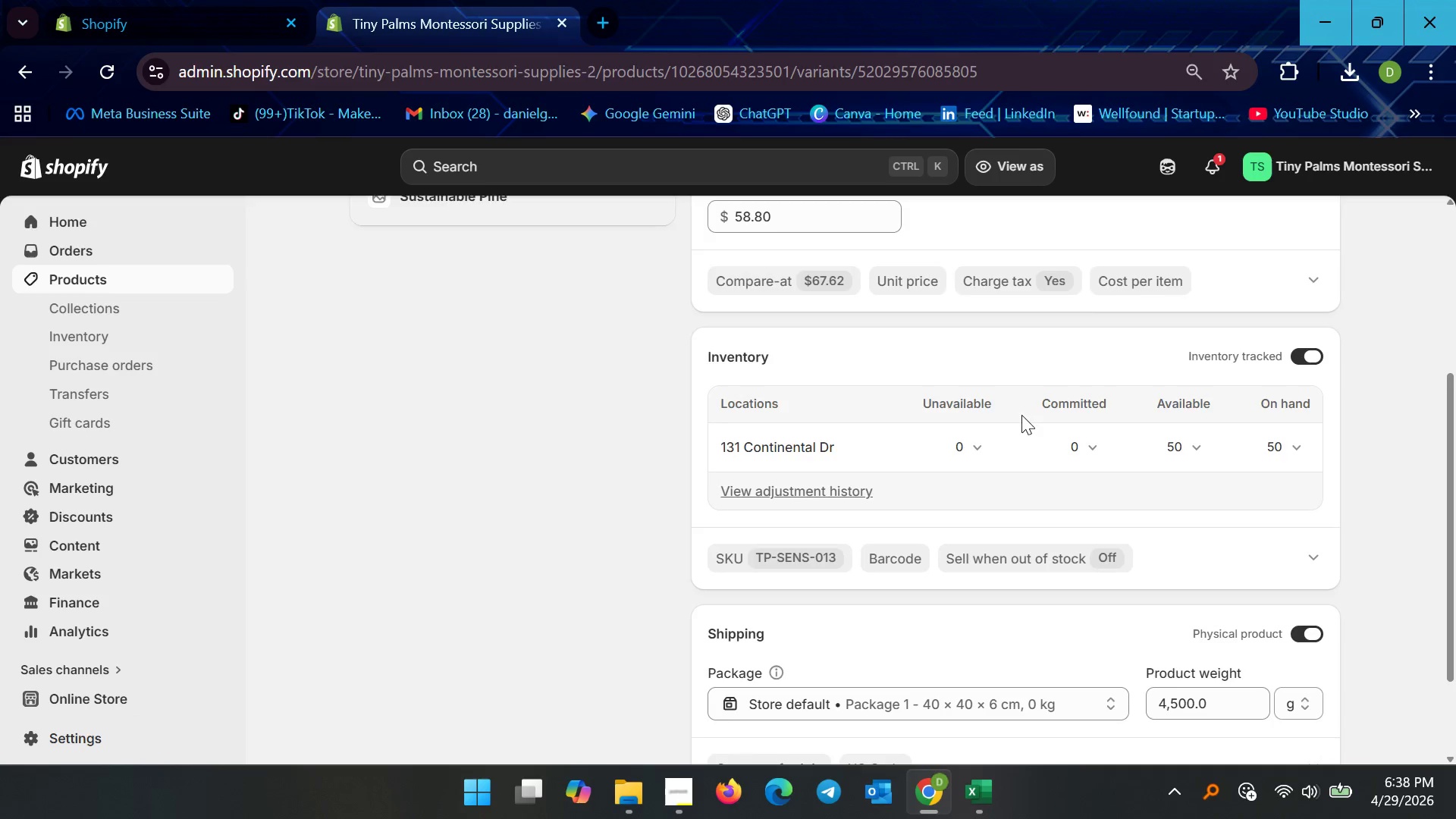 
scroll: coordinate [1021, 560], scroll_direction: down, amount: 4.0
 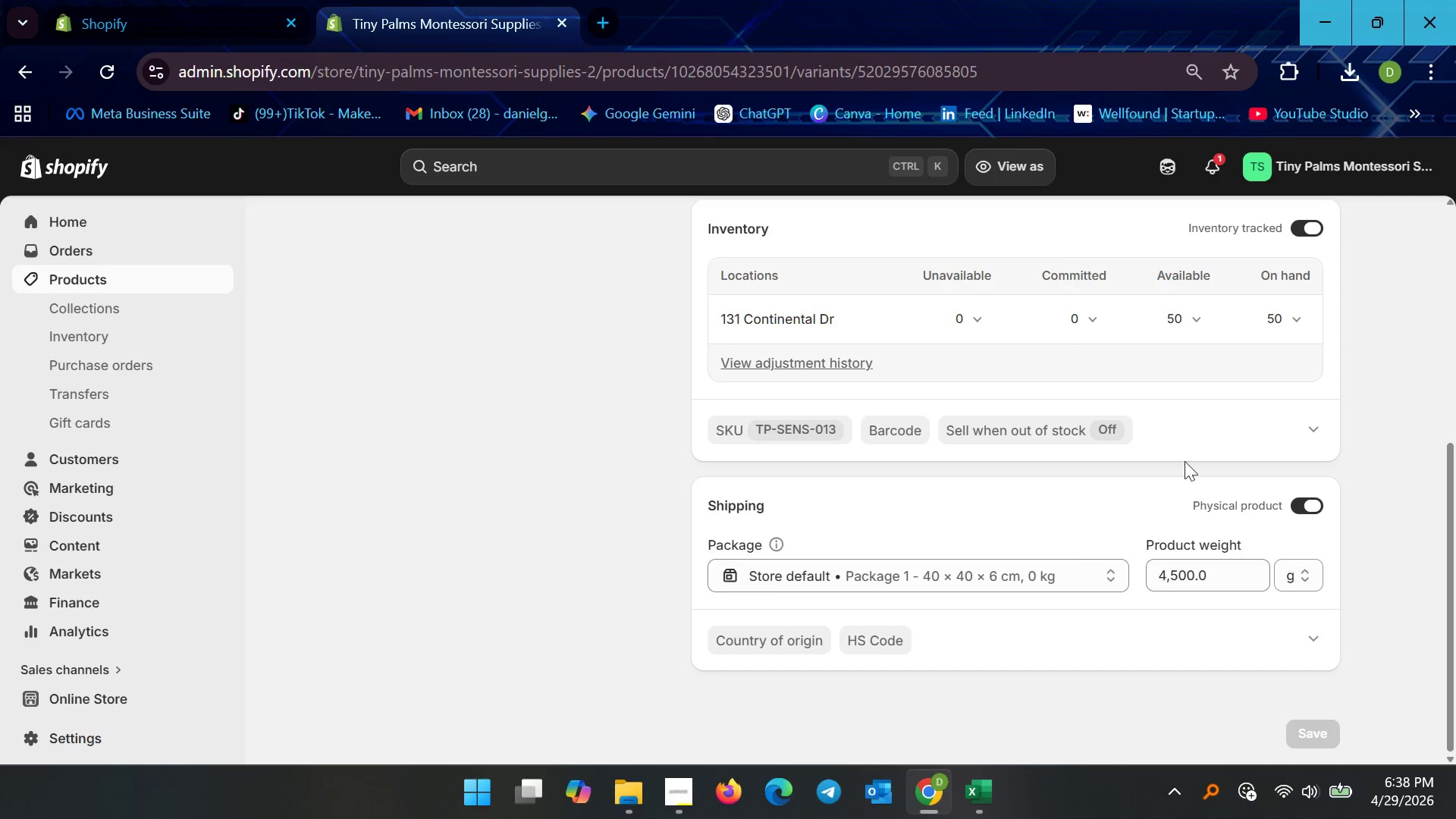 
scroll: coordinate [676, 447], scroll_direction: up, amount: 7.0
 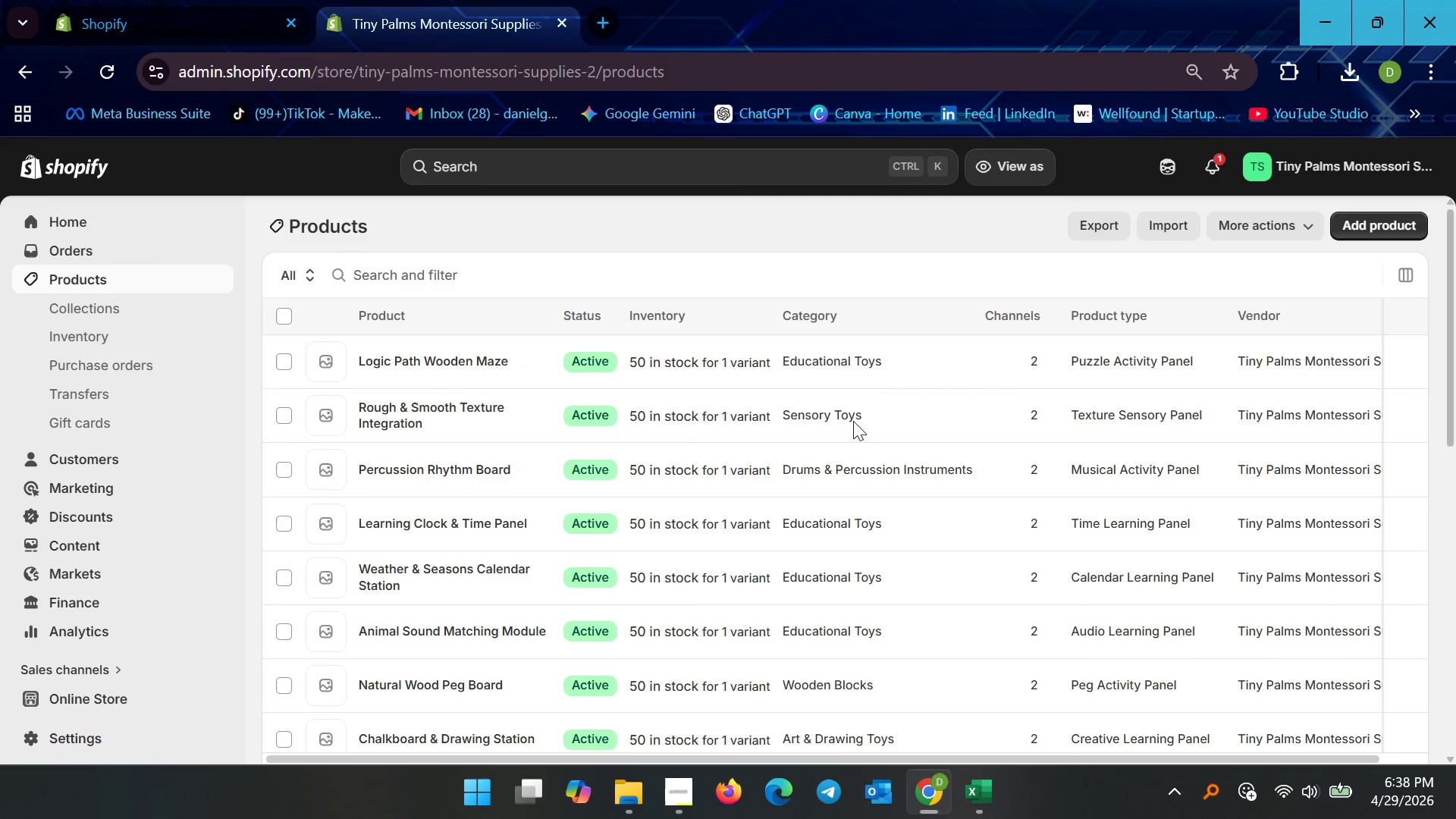 
scroll: coordinate [524, 338], scroll_direction: down, amount: 3.0
 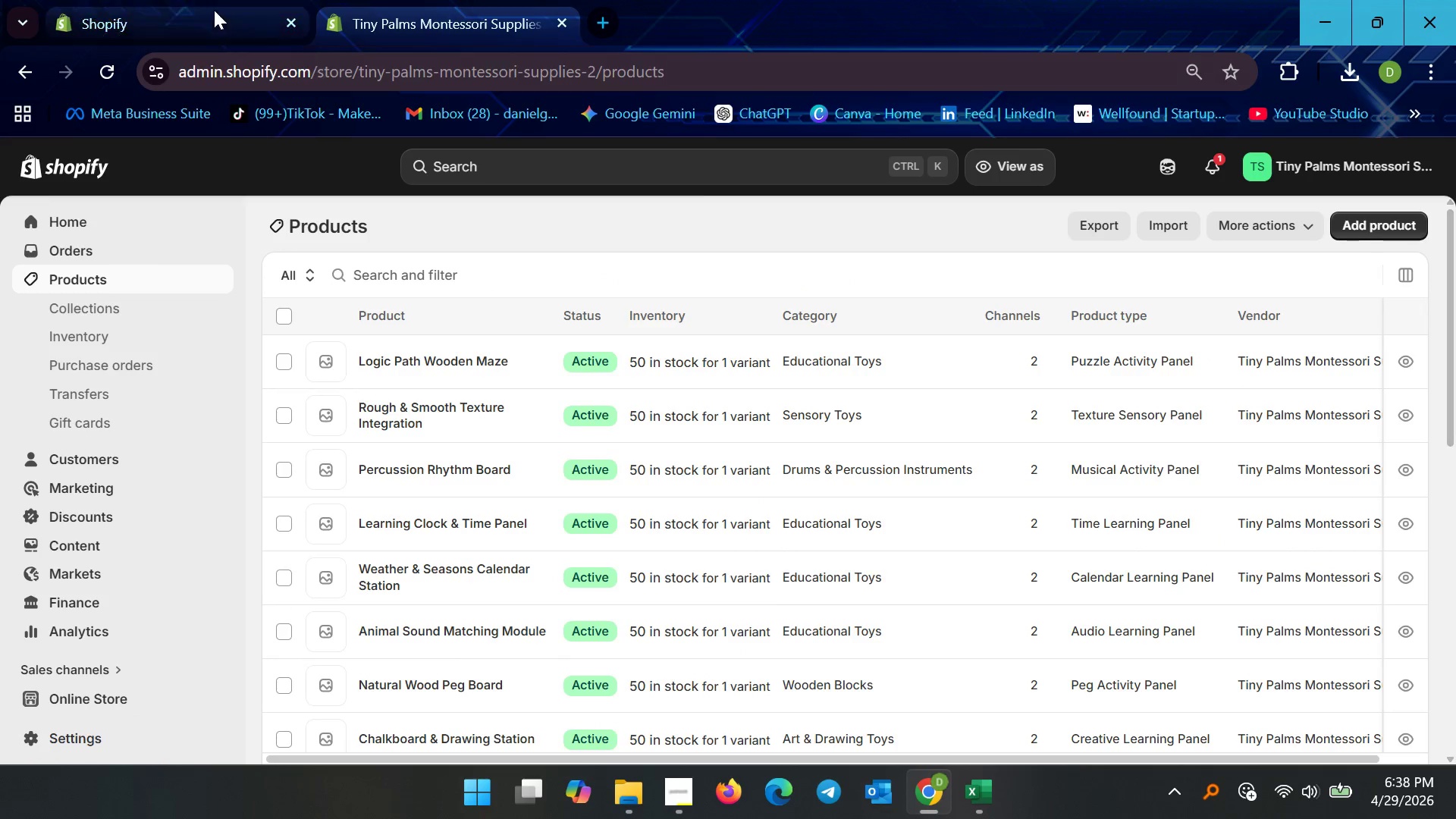 
left_click([193, 5])
 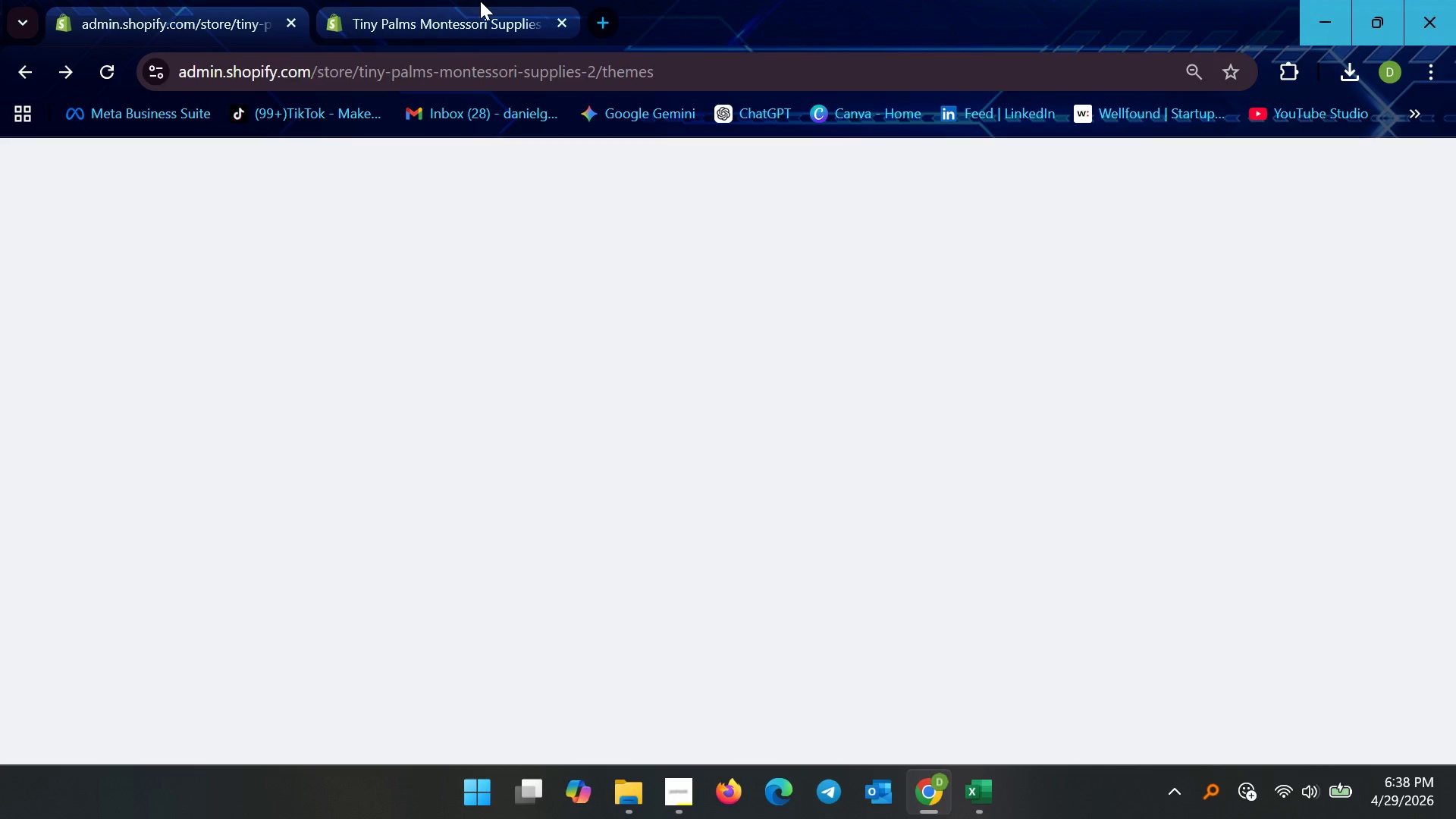 
left_click([480, 1])
 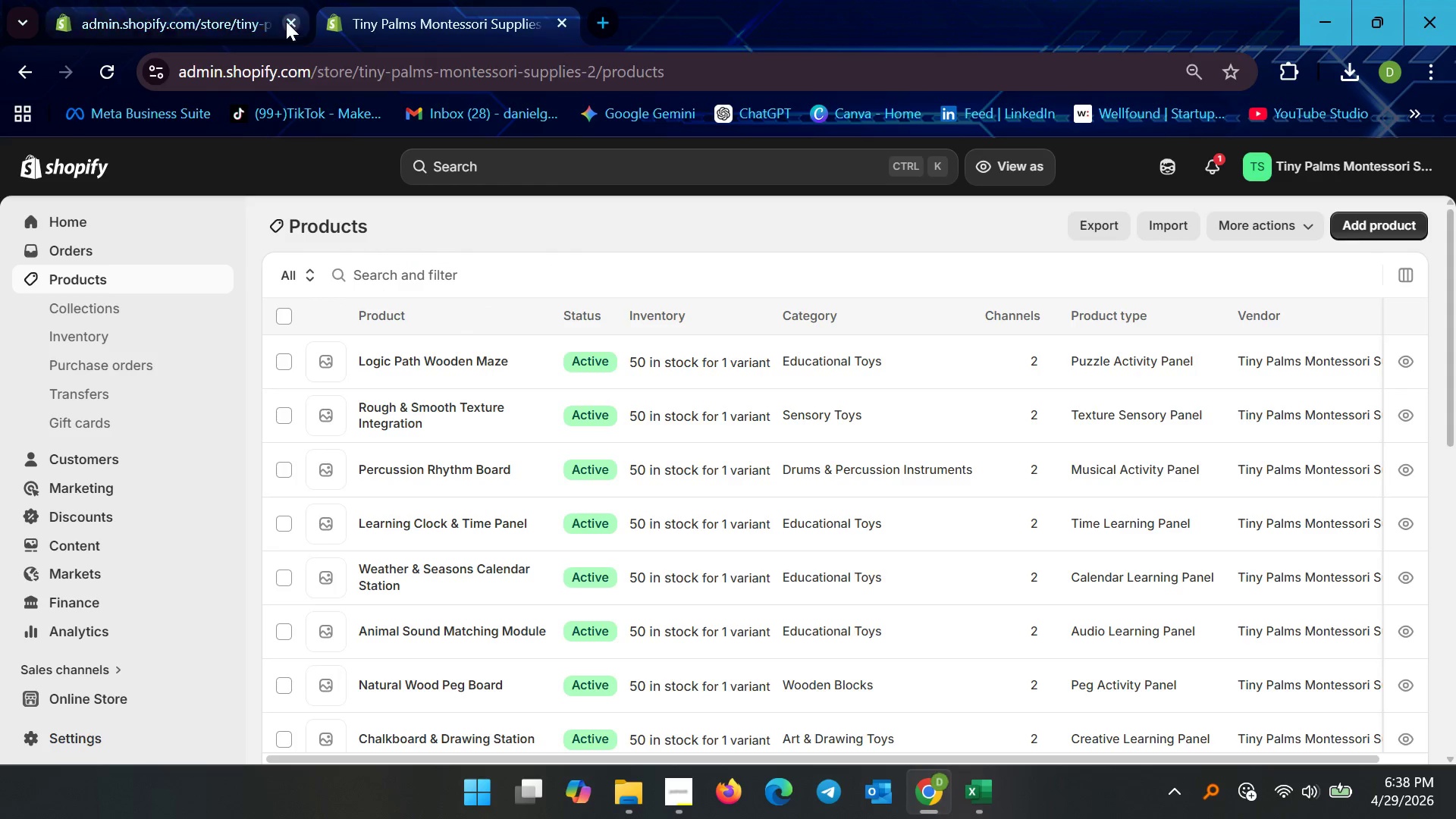 
left_click([286, 21])
 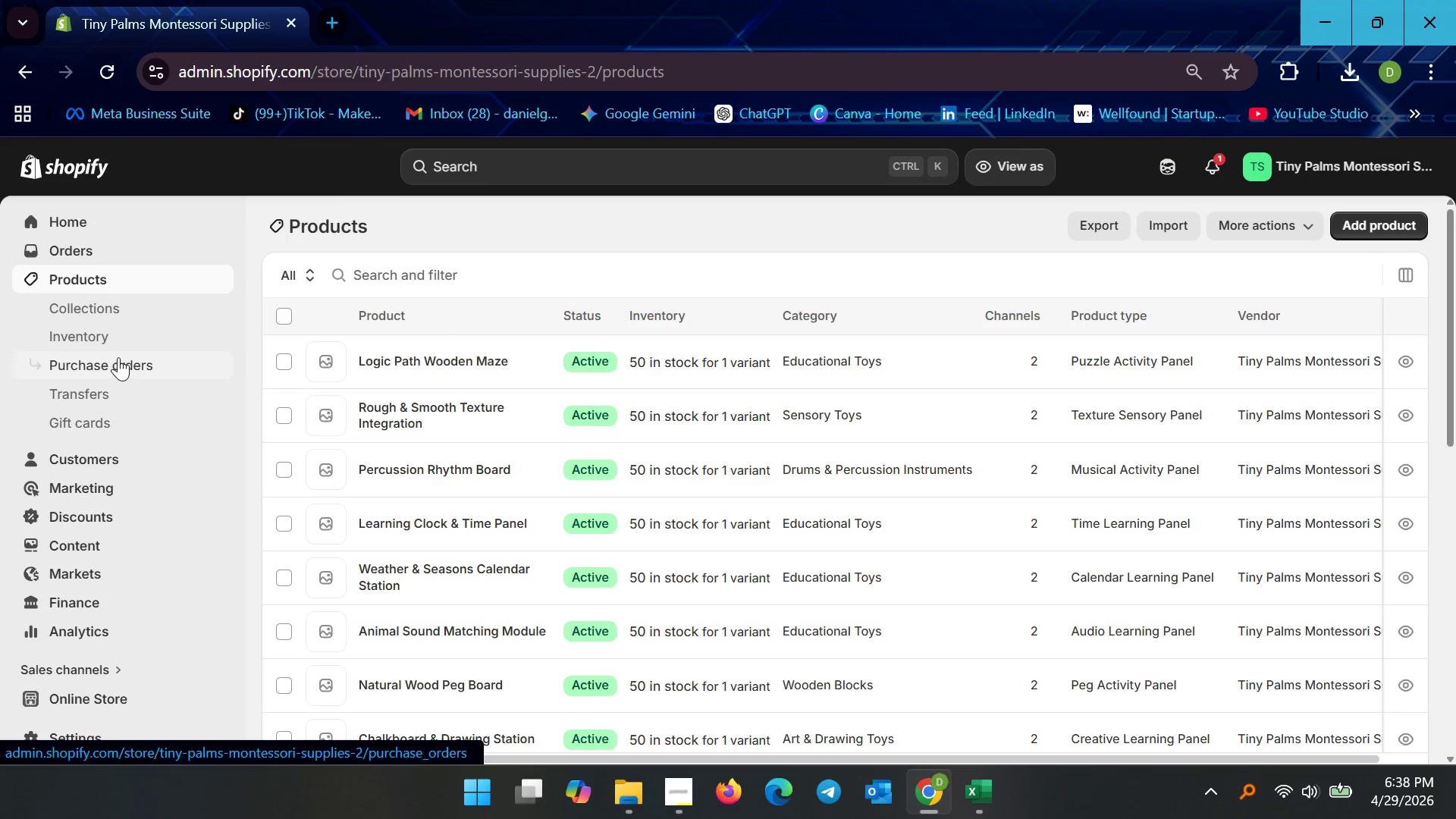 
left_click([115, 281])
 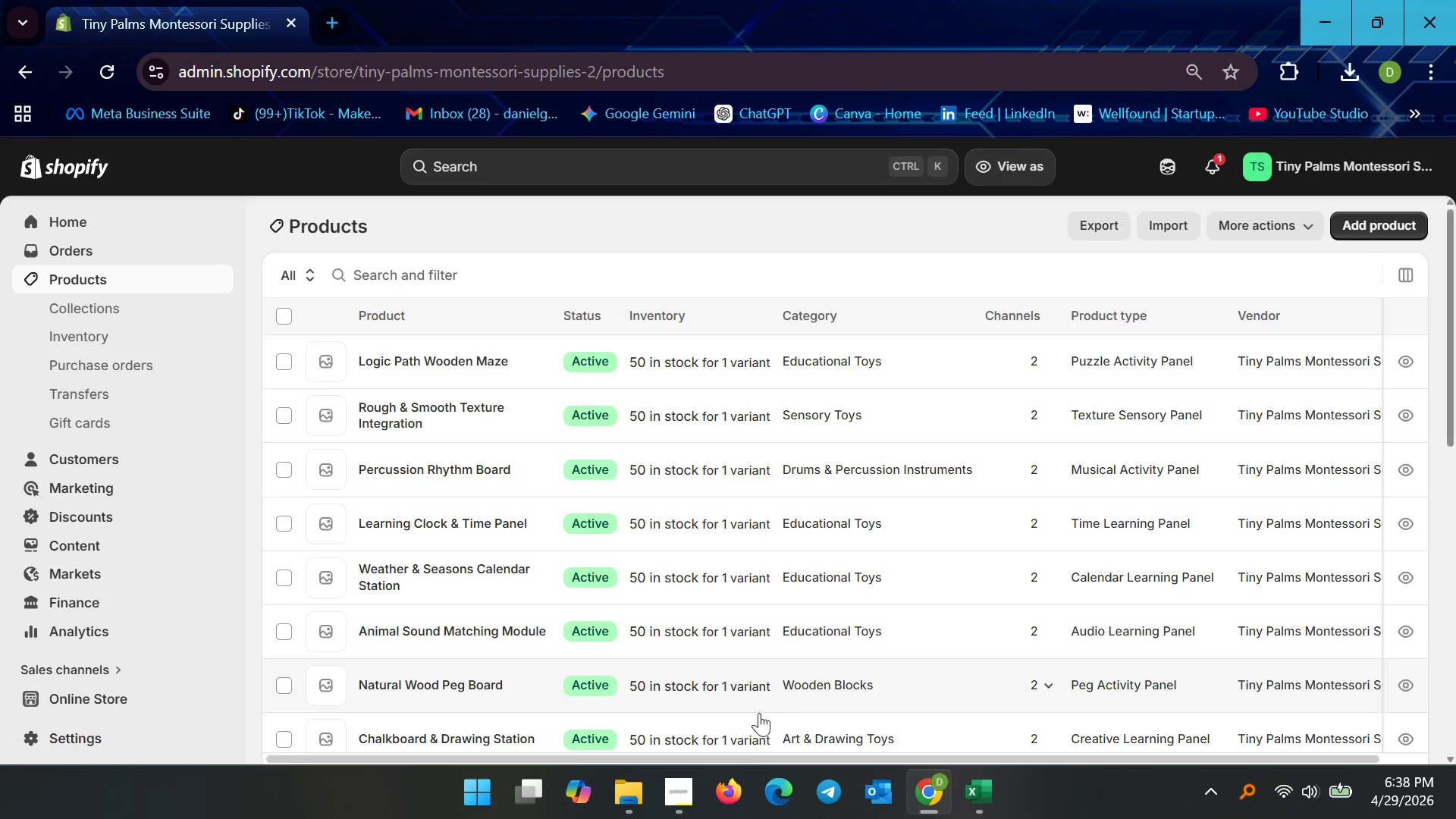 
left_click([677, 792])